 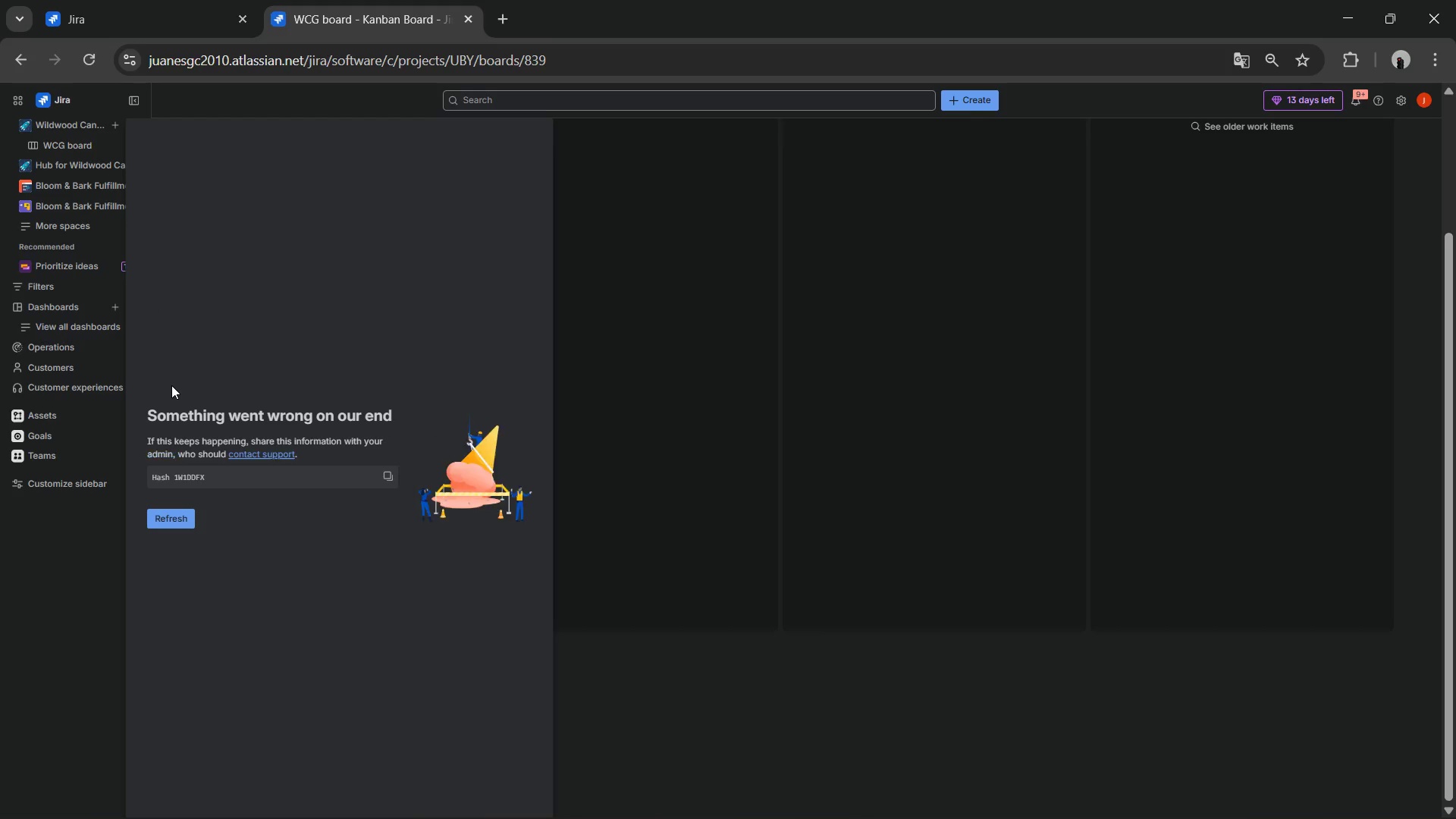 
left_click([178, 528])
 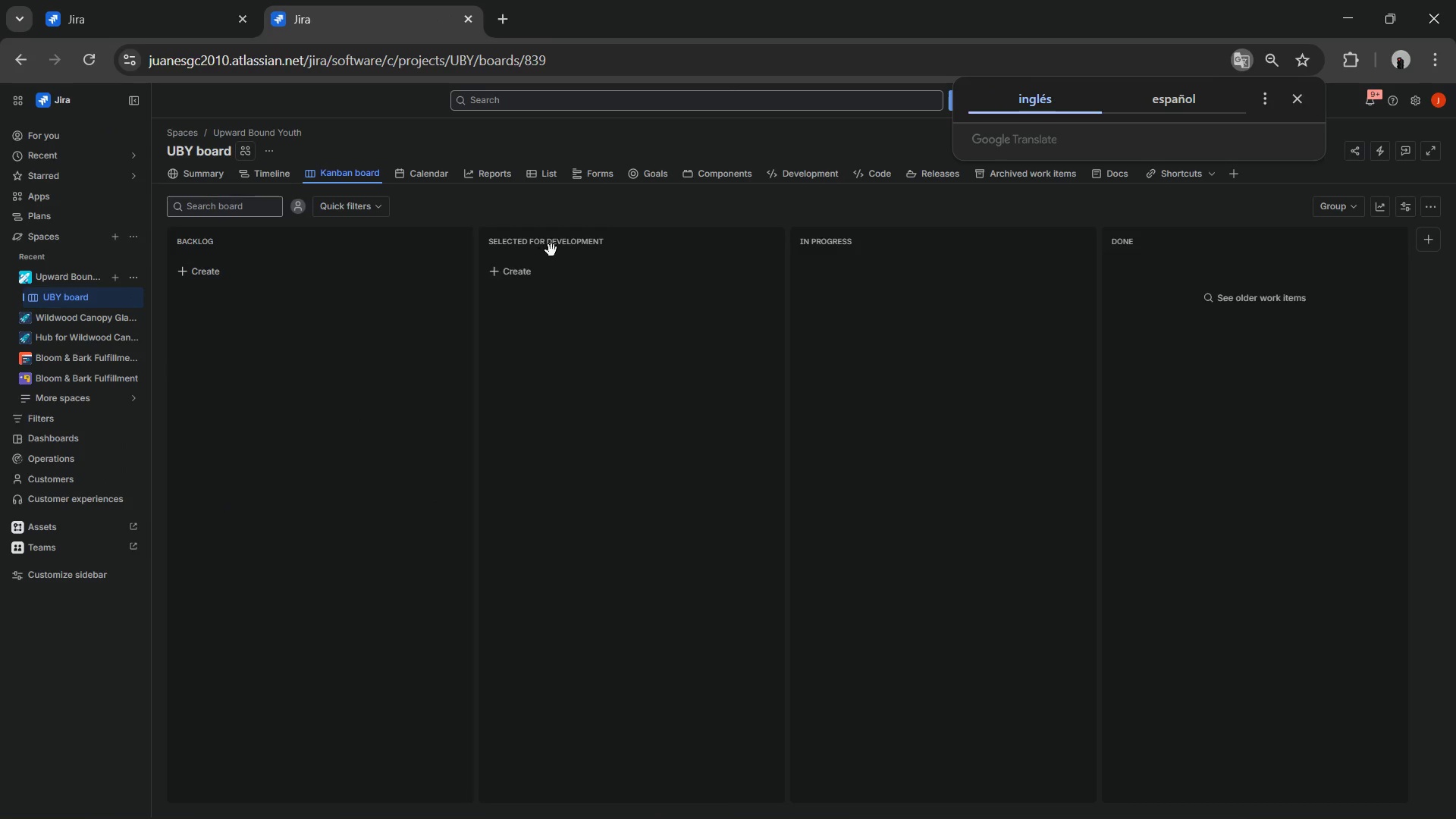 
left_click([1285, 99])
 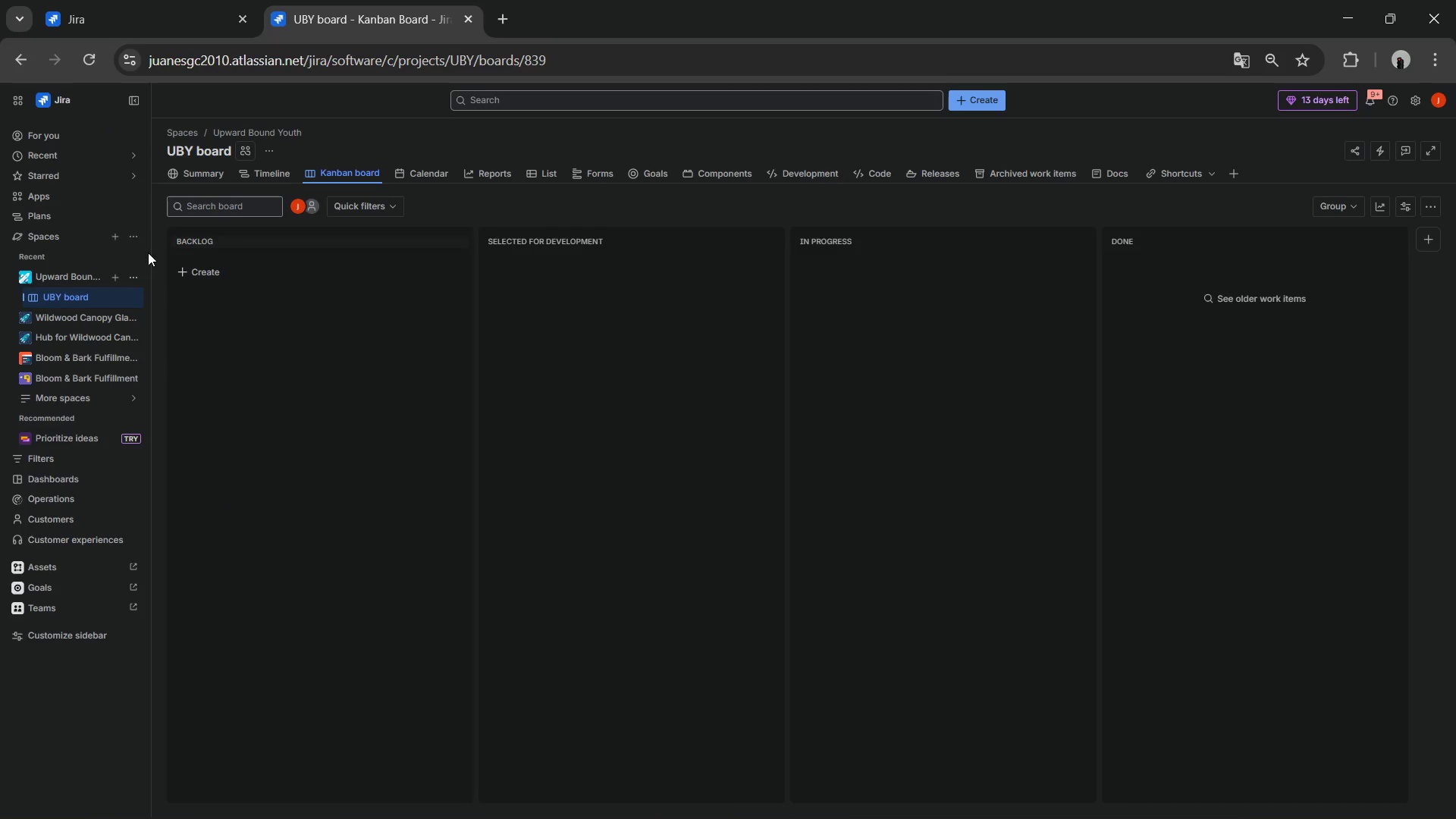 
left_click([136, 281])
 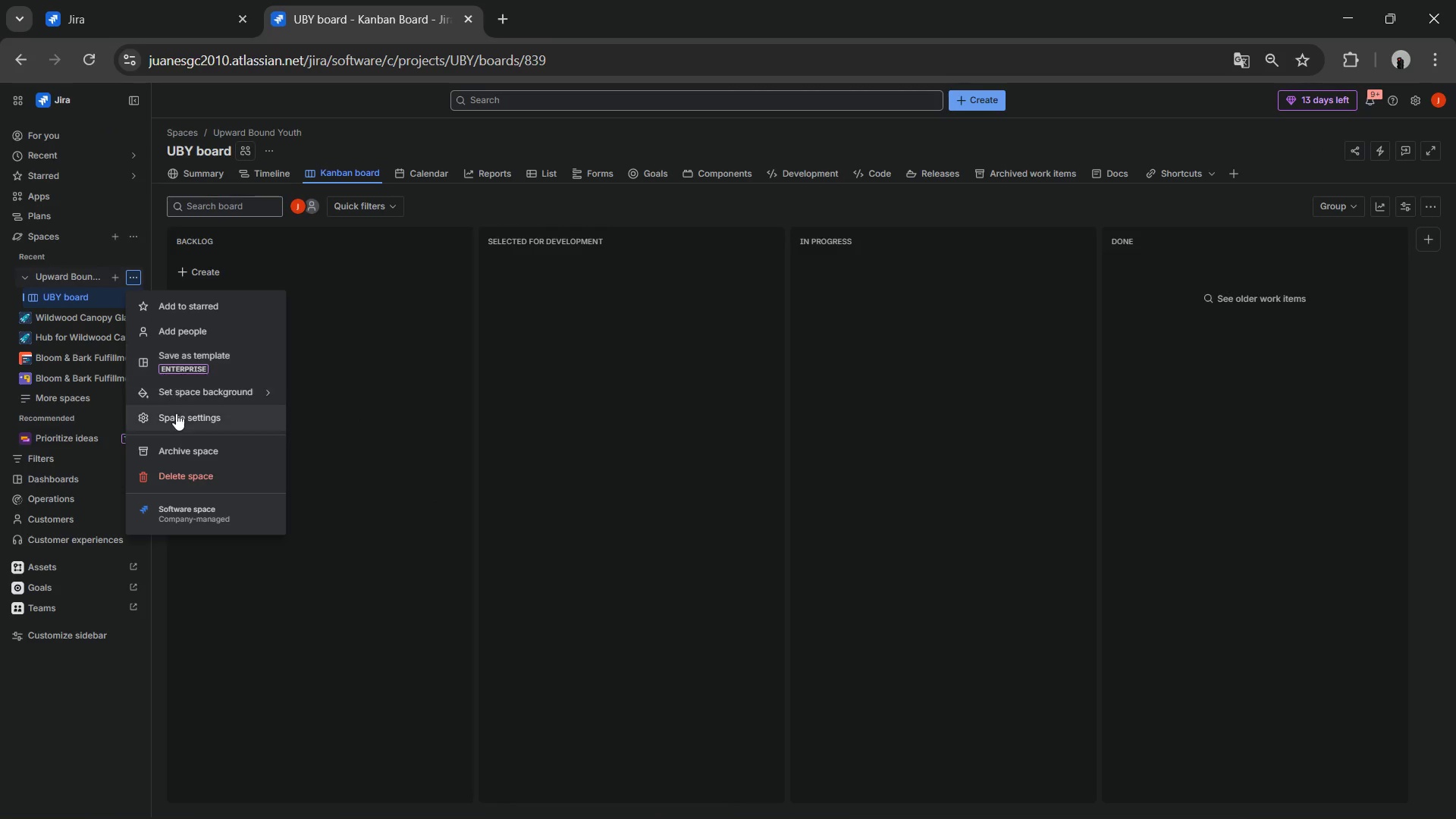 
left_click([176, 421])
 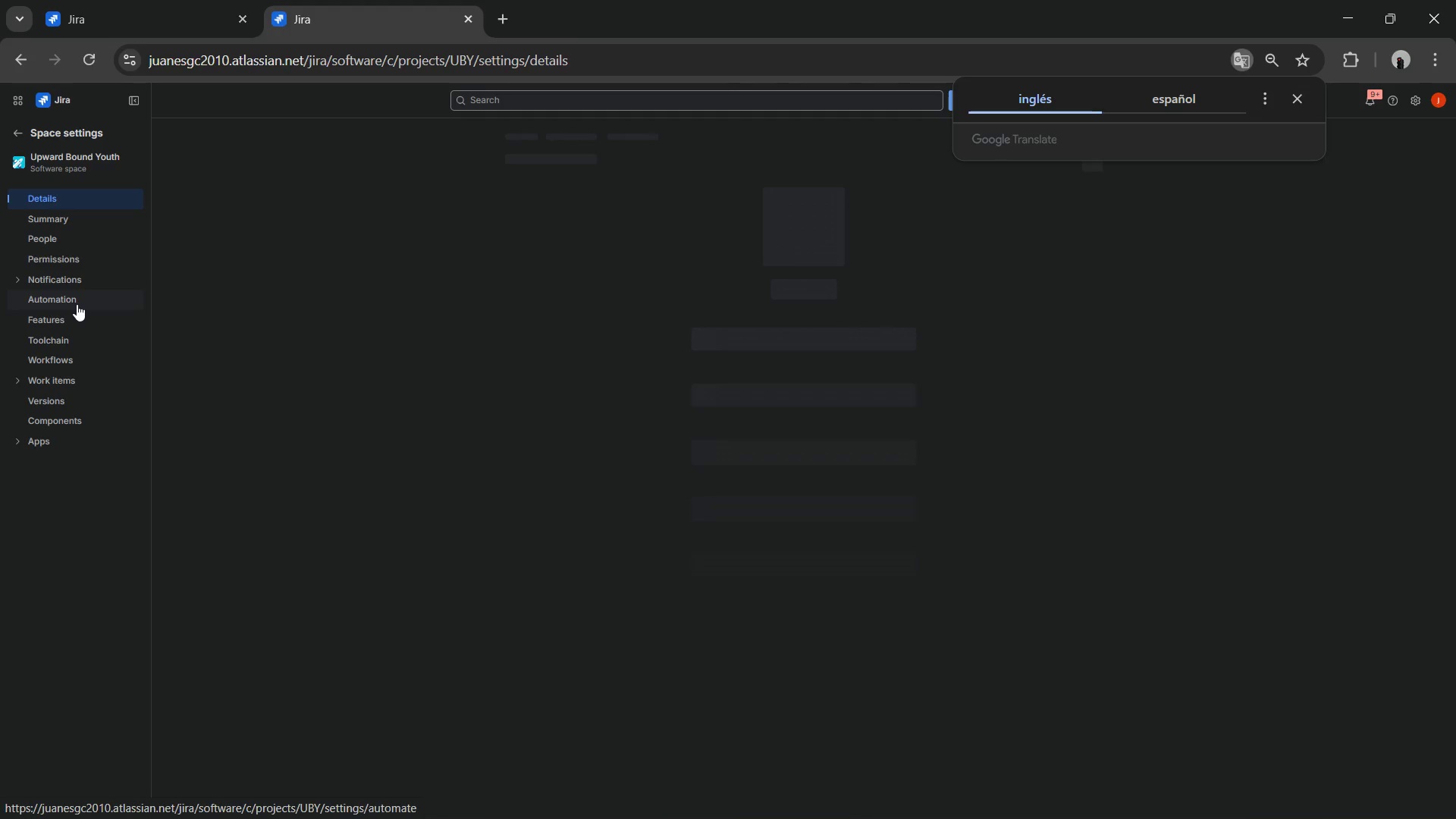 
left_click([71, 361])
 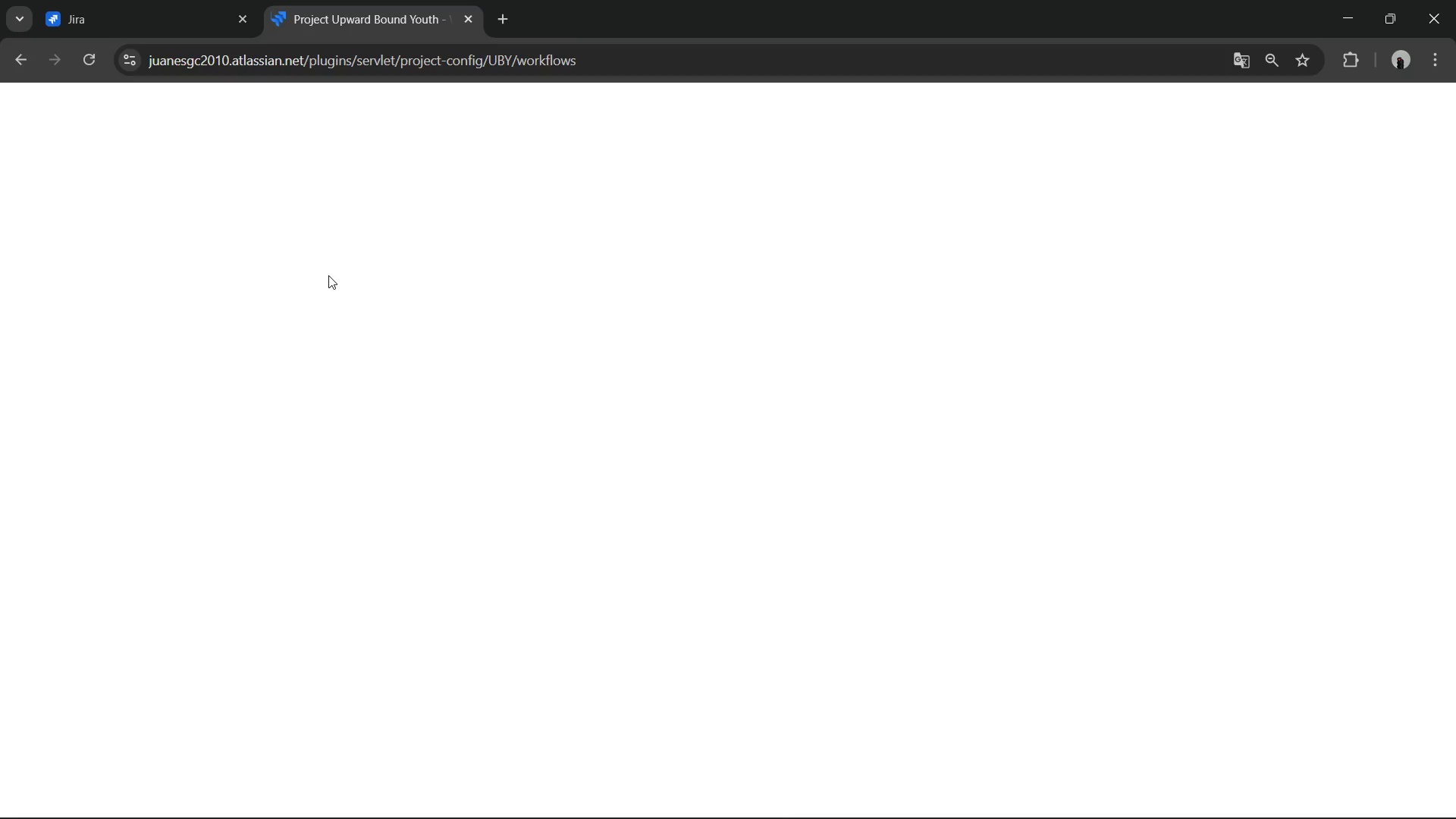 
wait(12.66)
 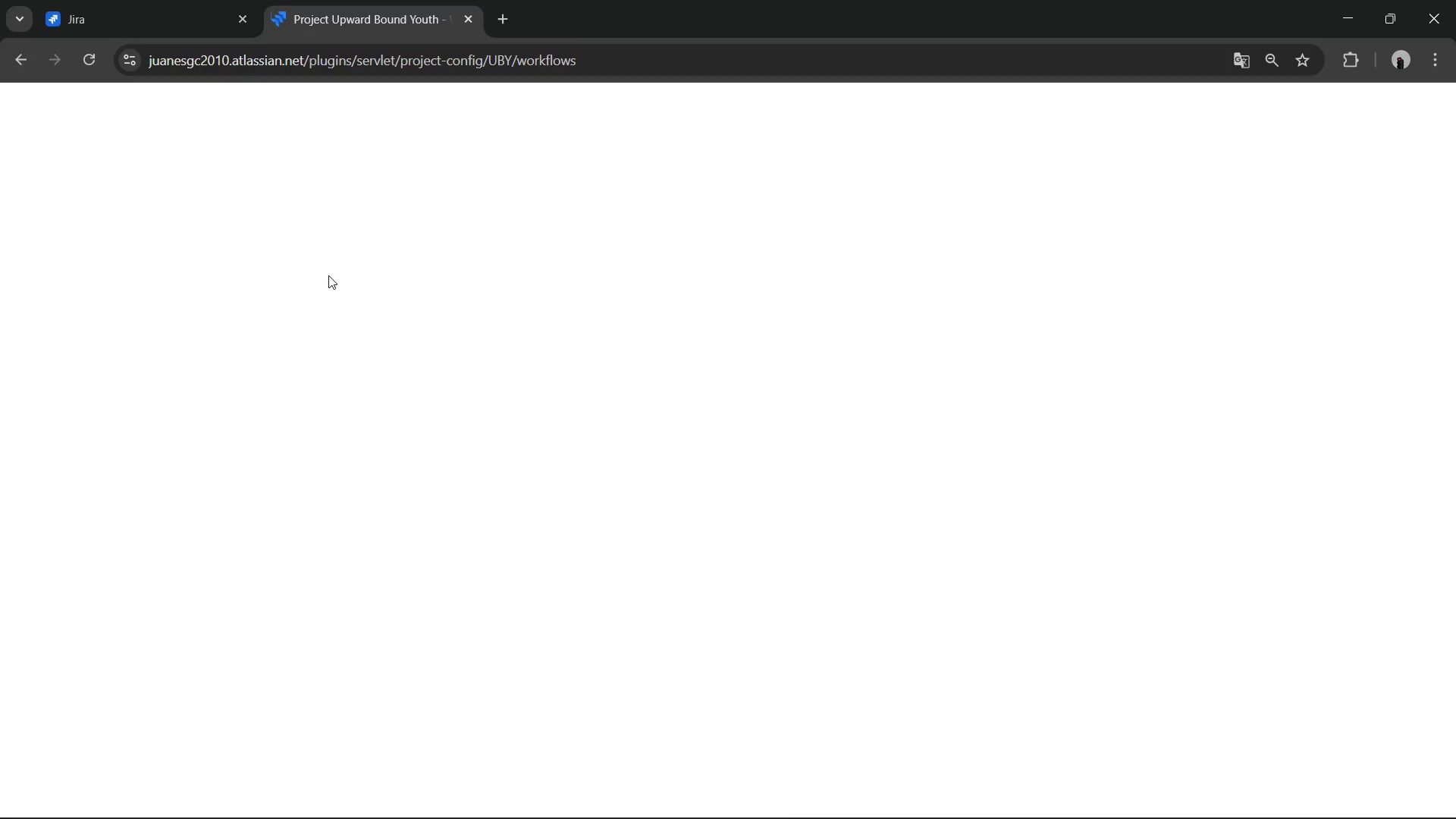 
left_click([183, 0])
 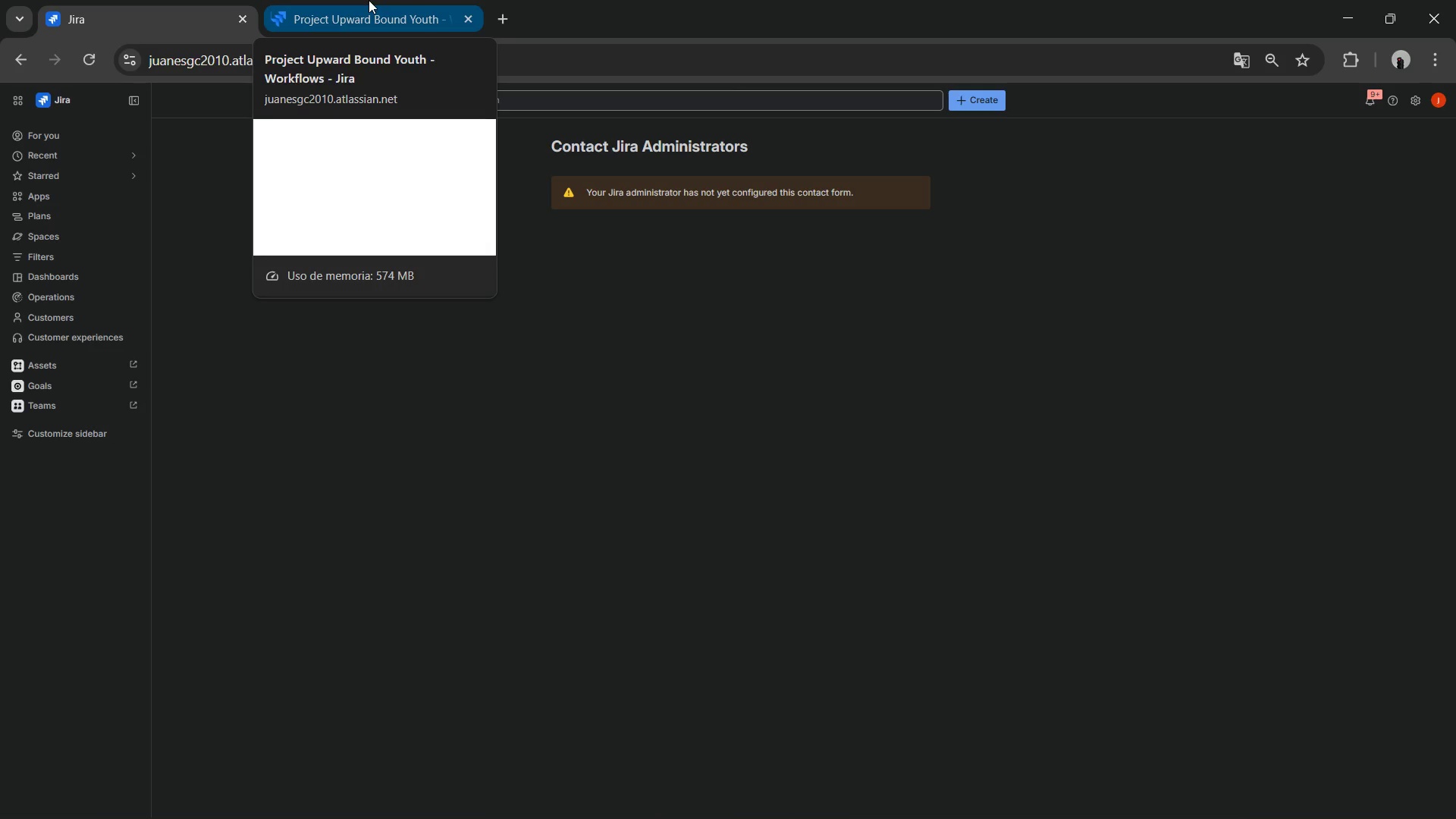 
wait(5.22)
 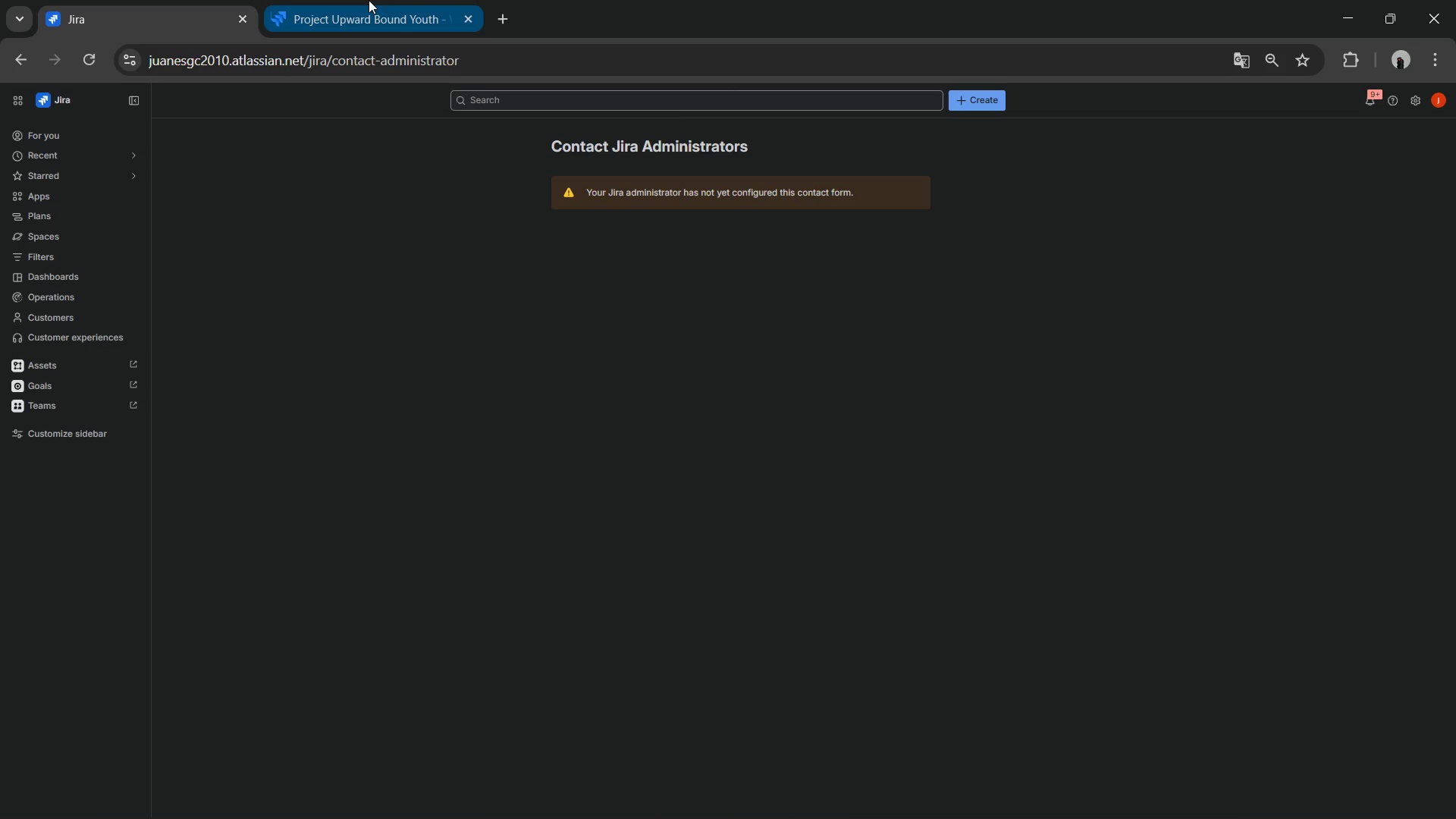 
left_click([369, 0])
 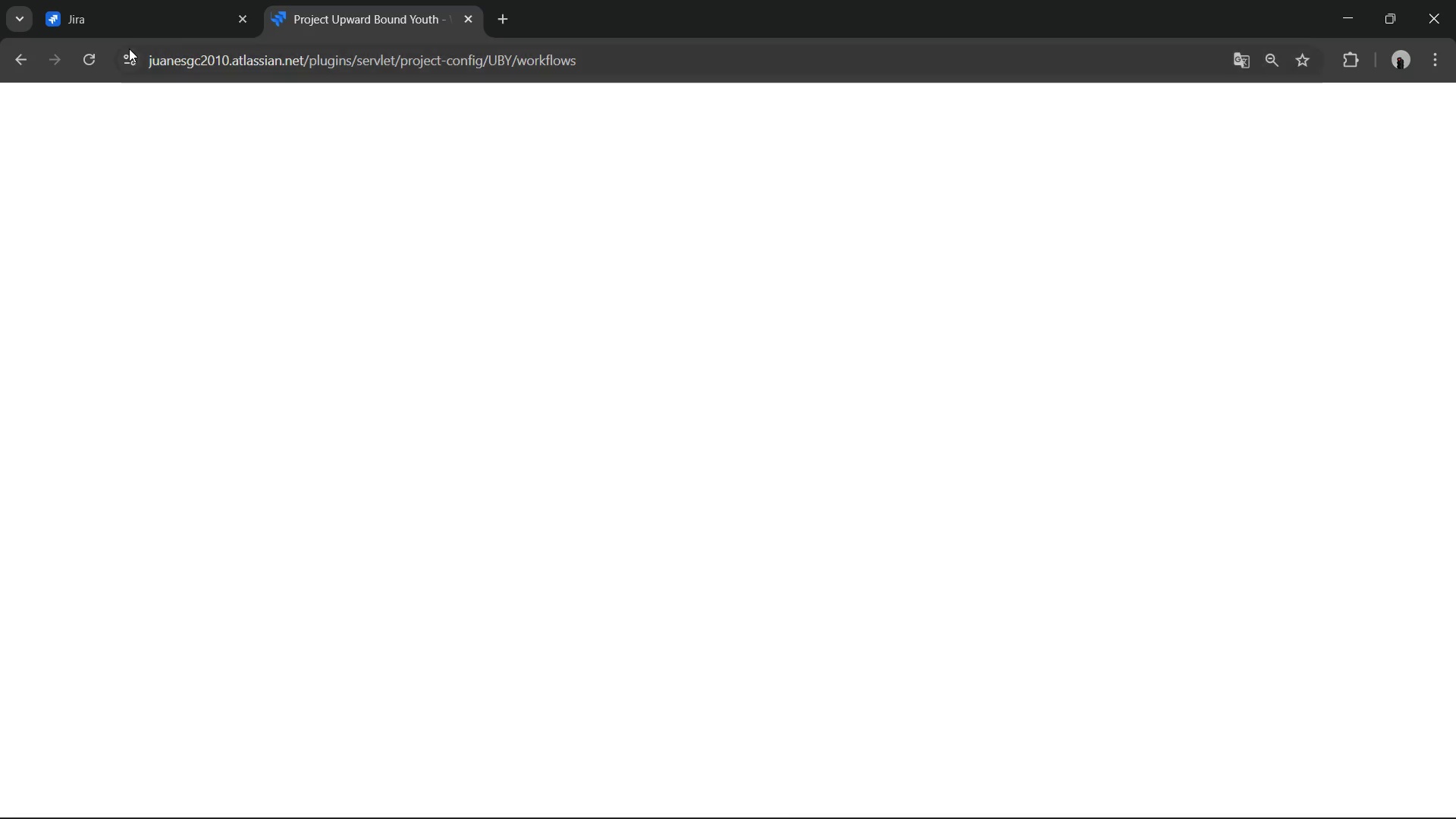 
left_click([86, 55])
 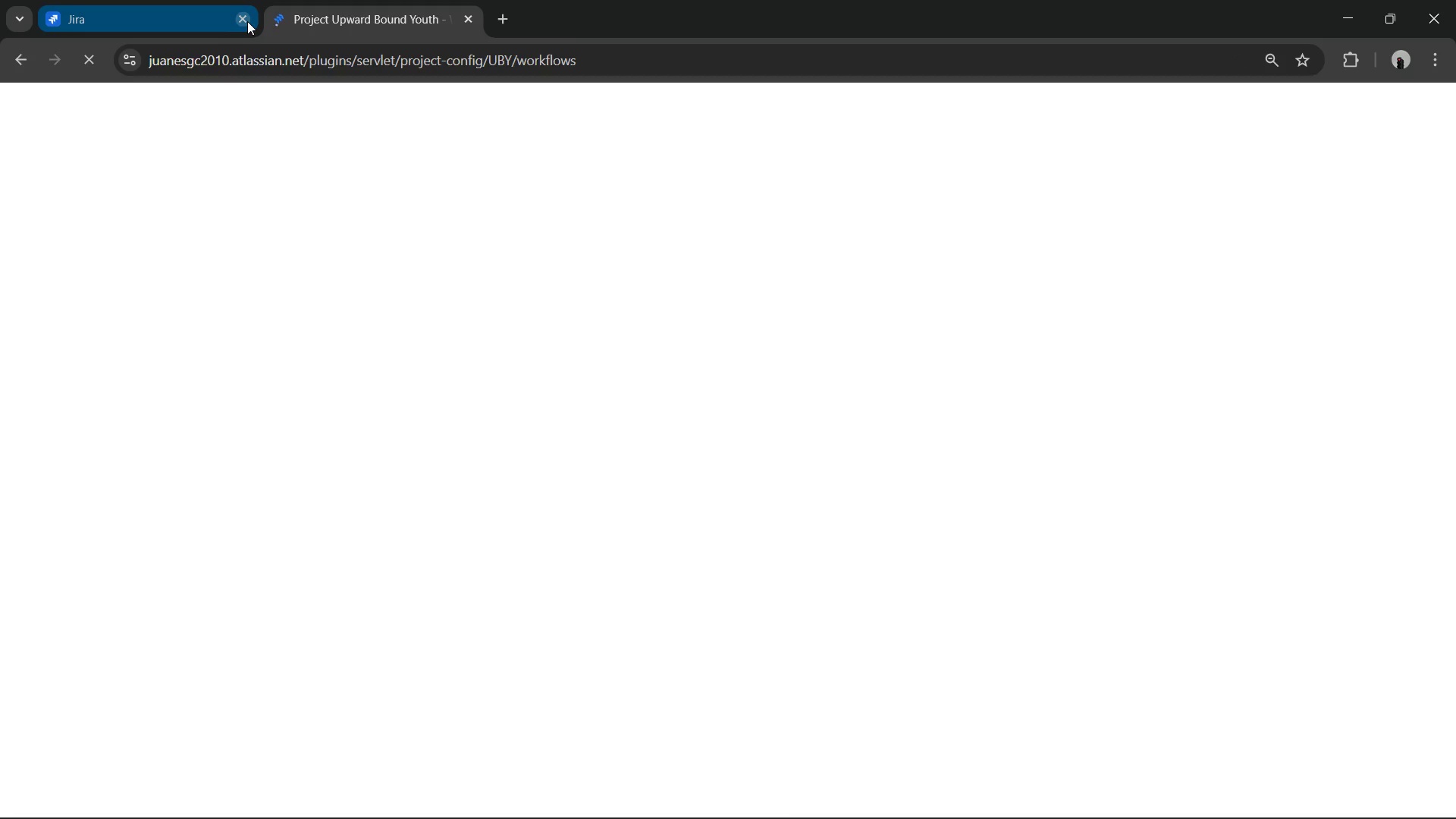 
left_click([247, 21])
 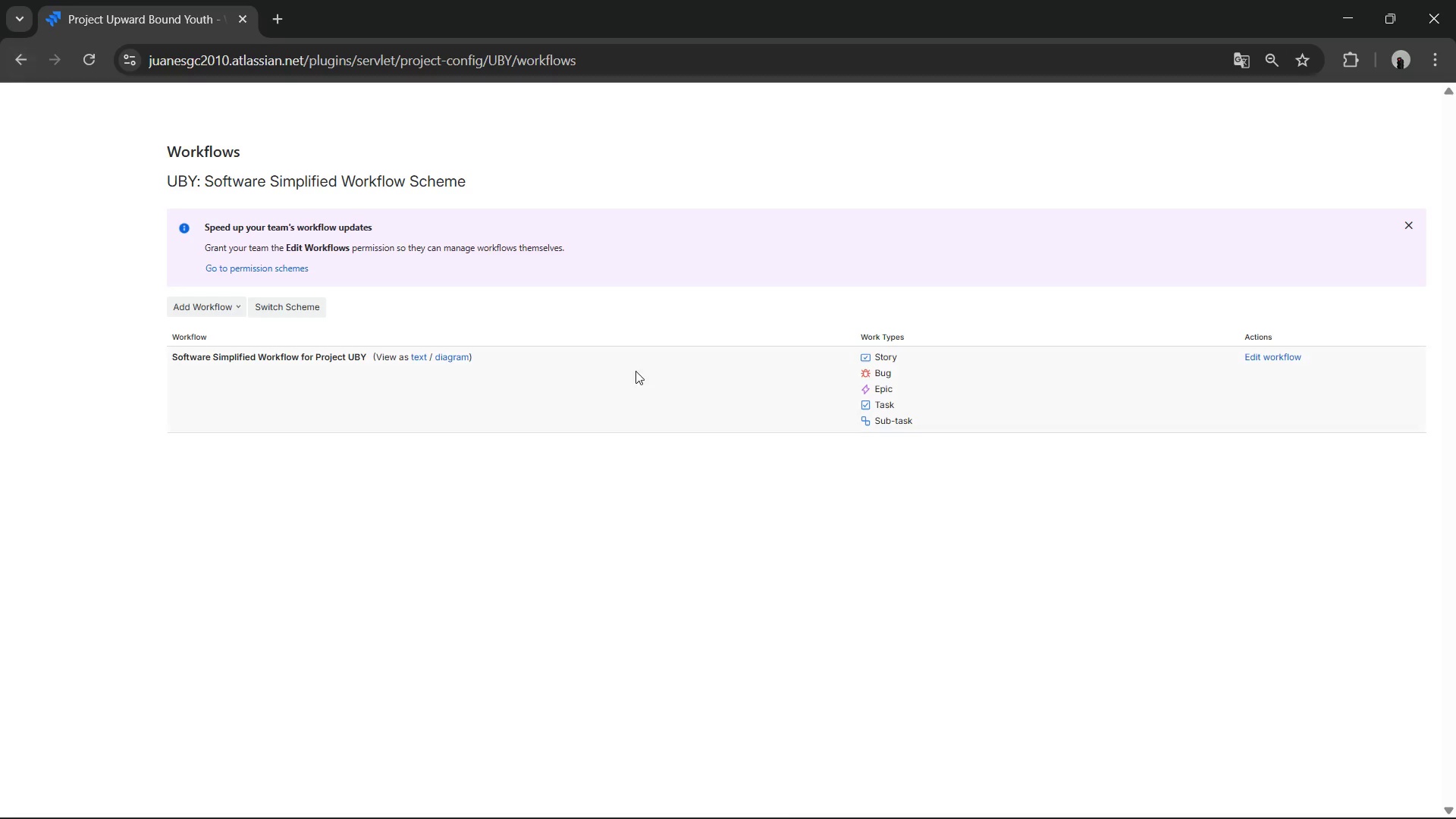 
left_click([1260, 361])
 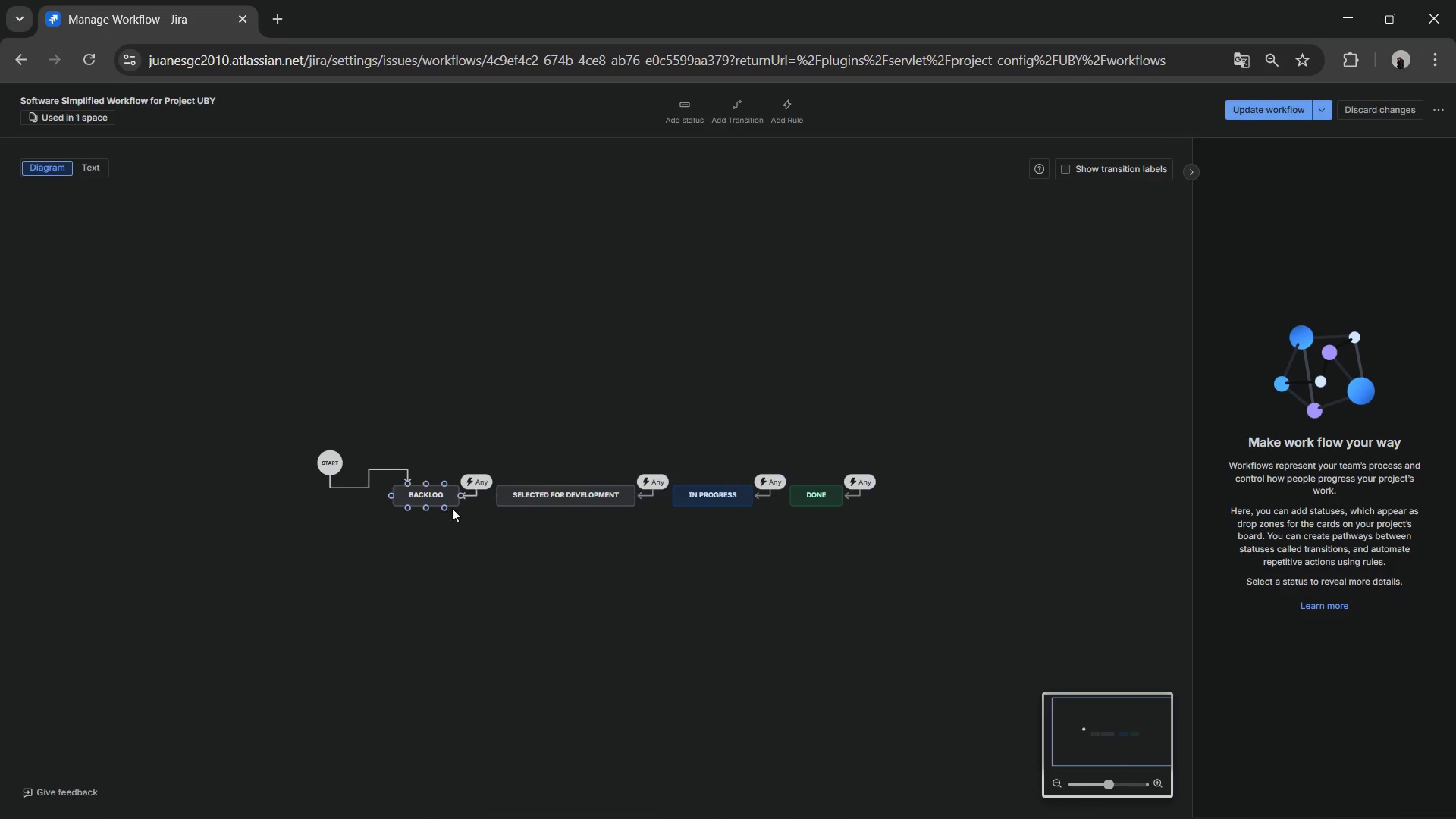 
wait(7.11)
 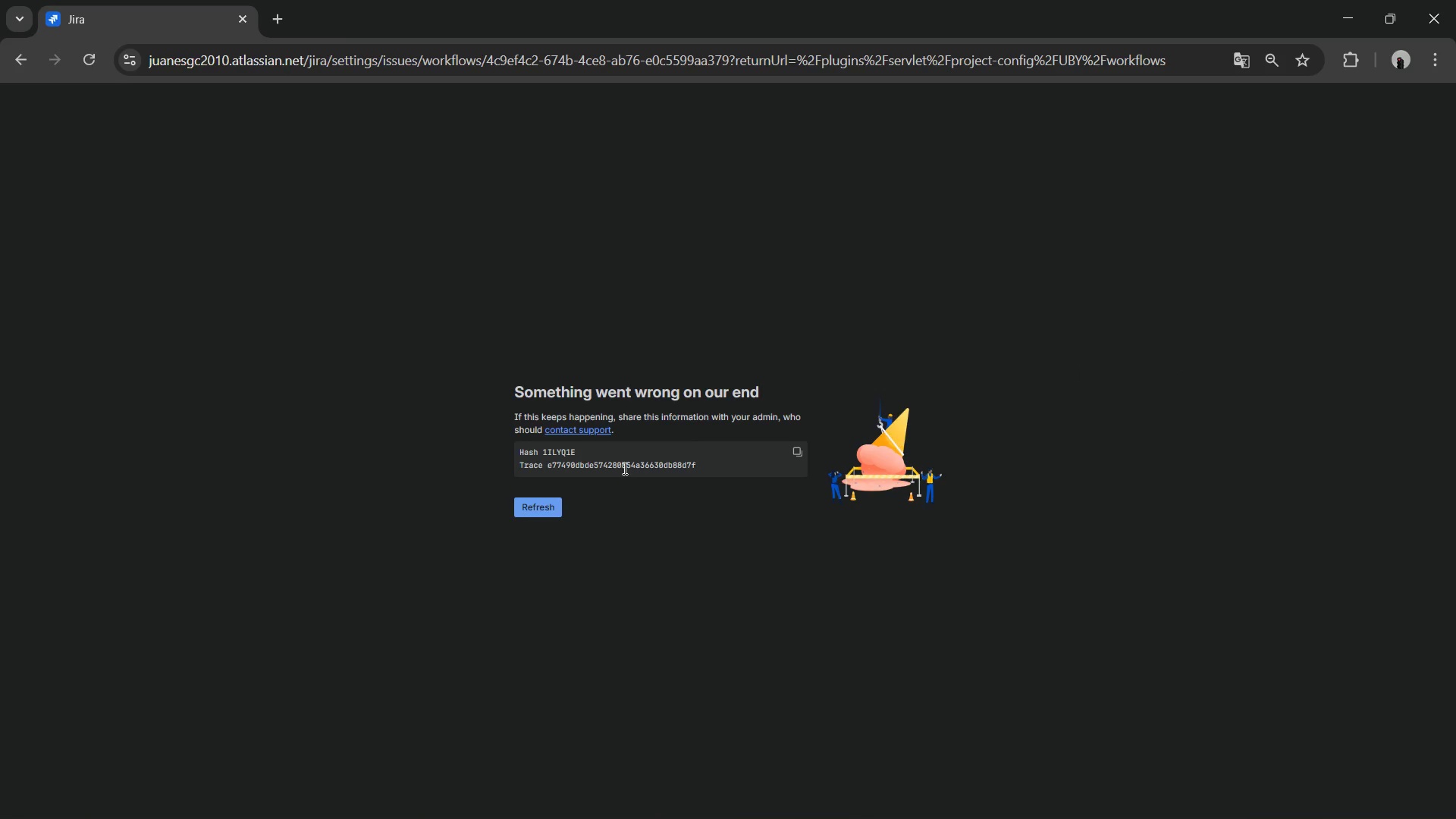 
left_click([448, 494])
 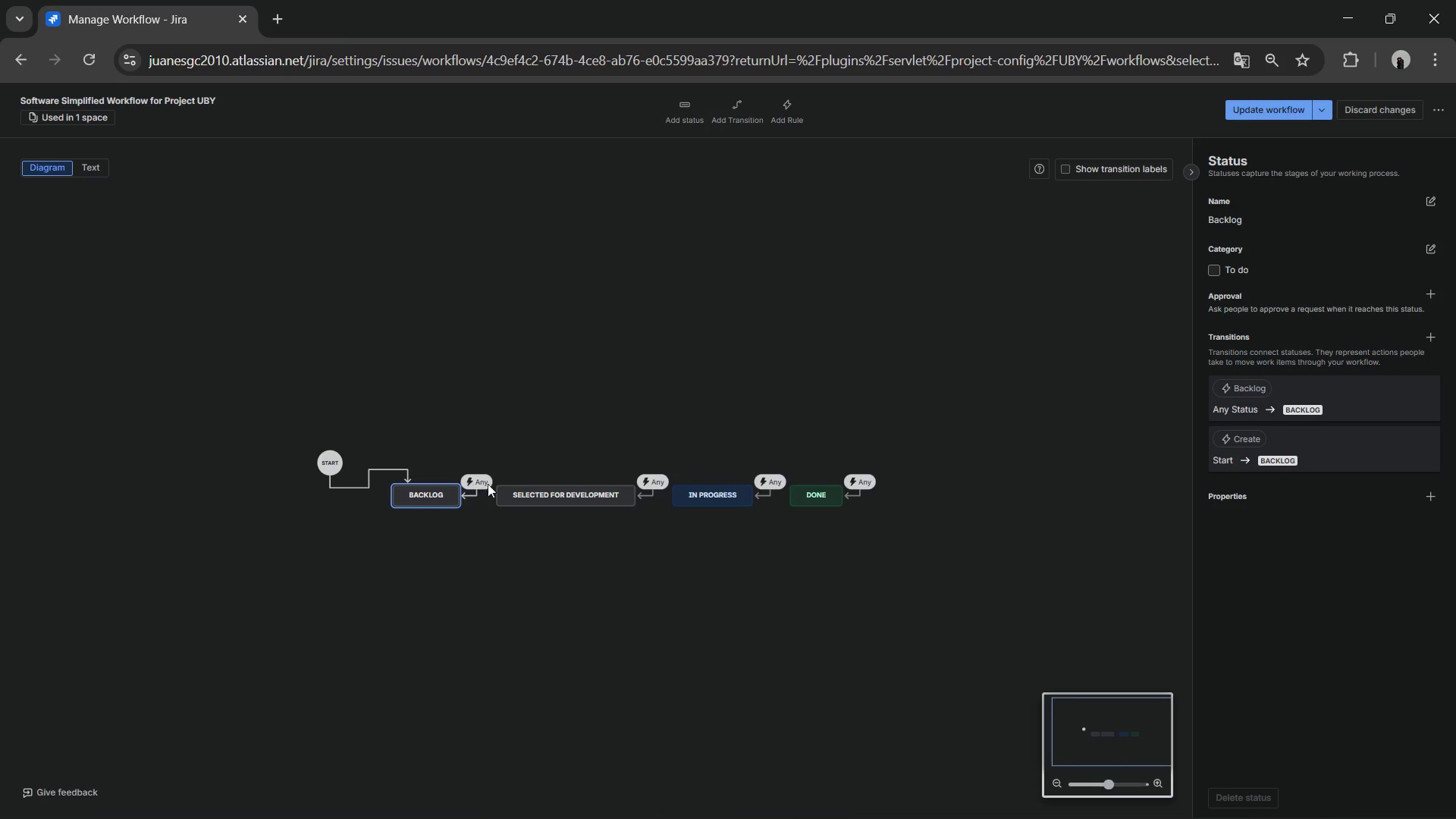 
left_click([551, 491])
 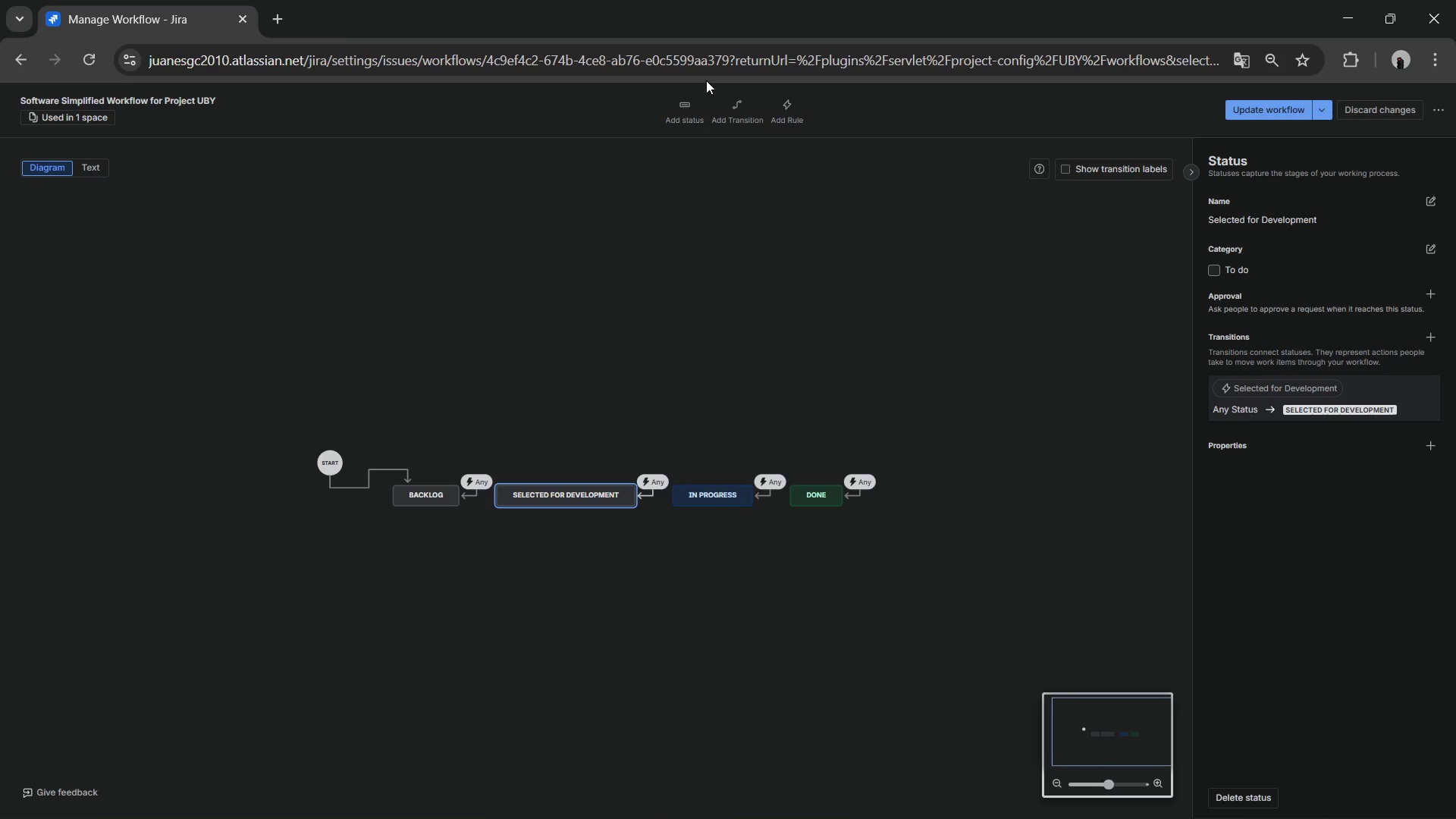 
left_click([676, 108])
 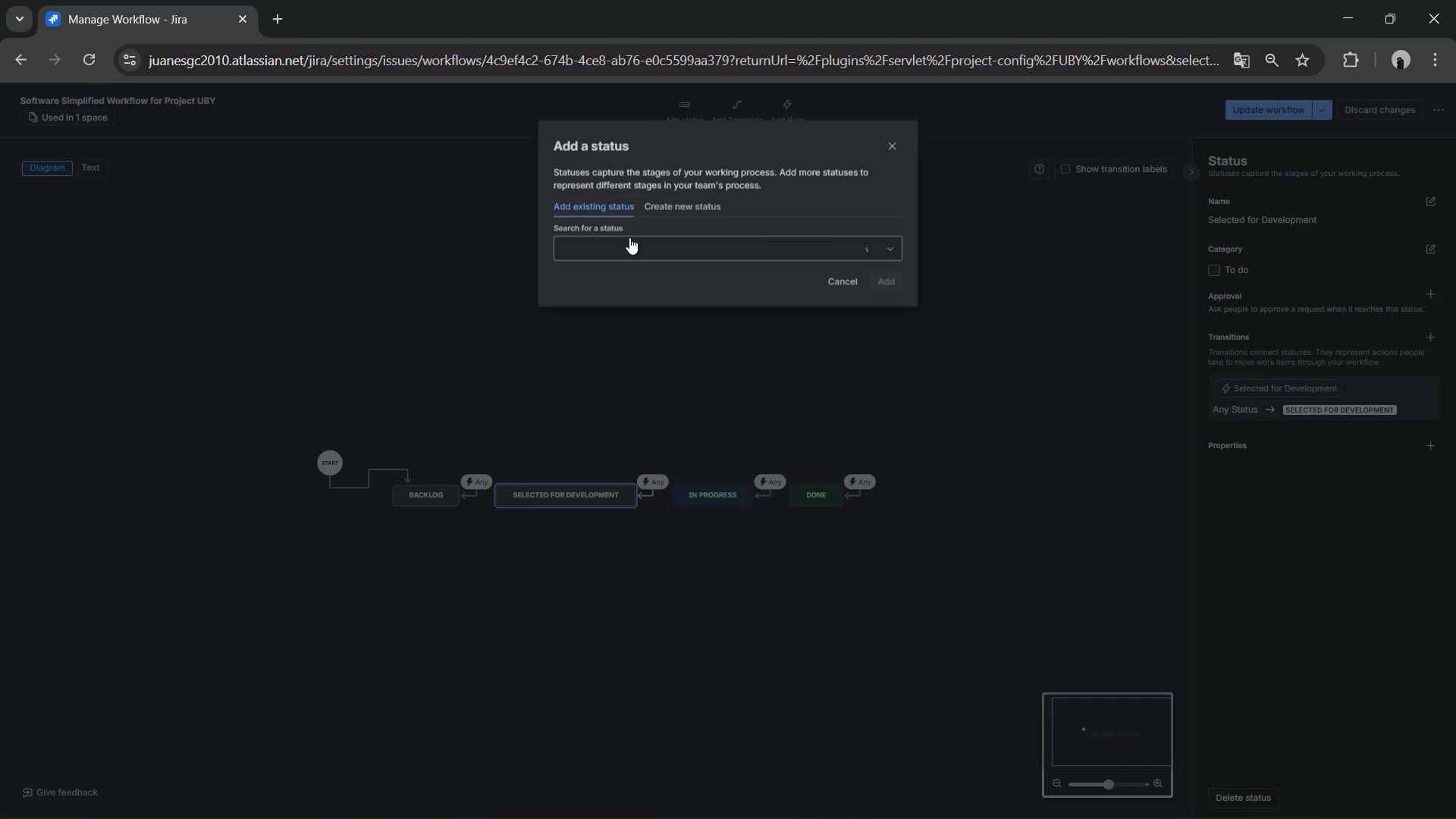 
left_click([651, 212])
 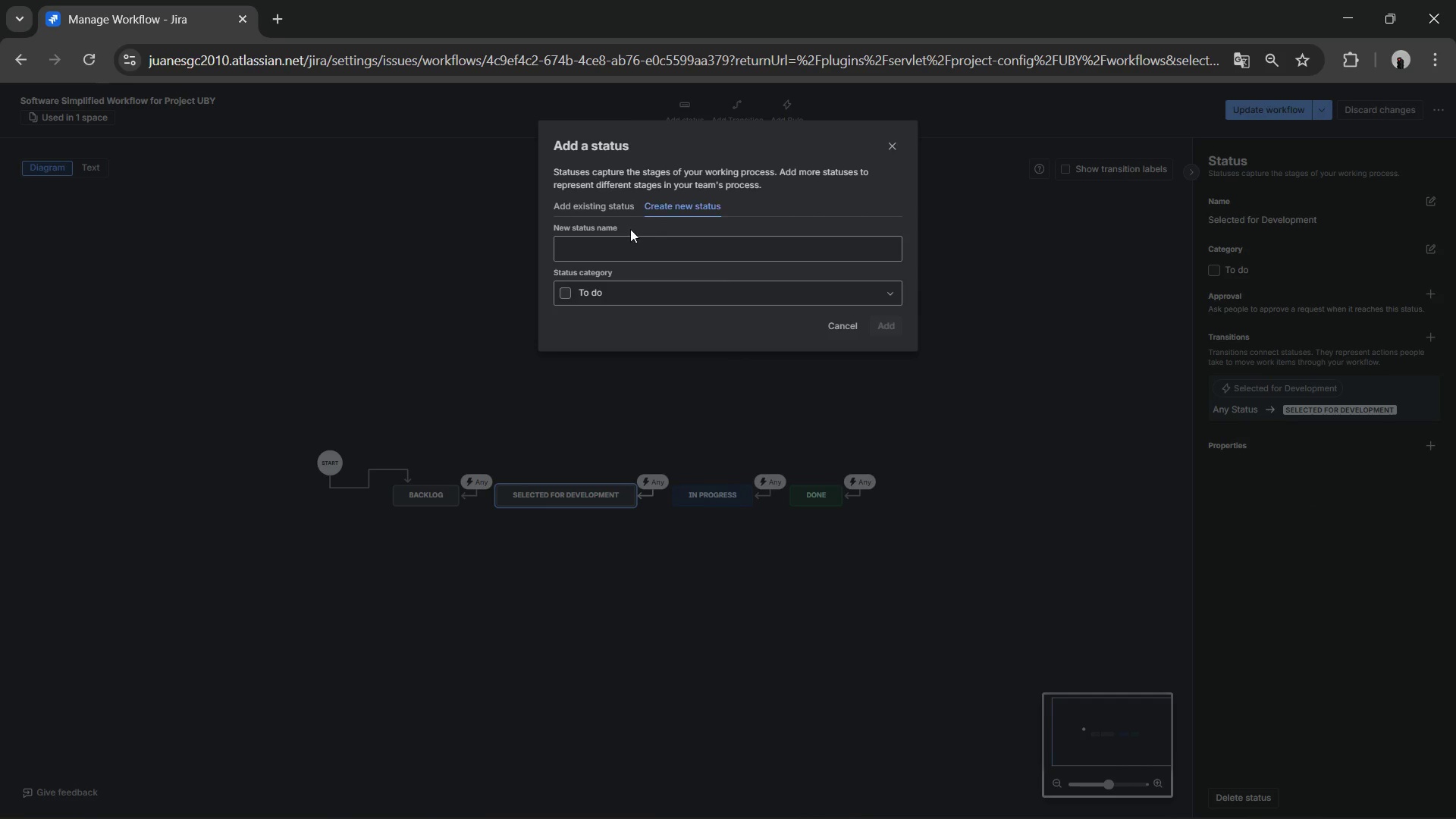 
left_click([630, 229])
 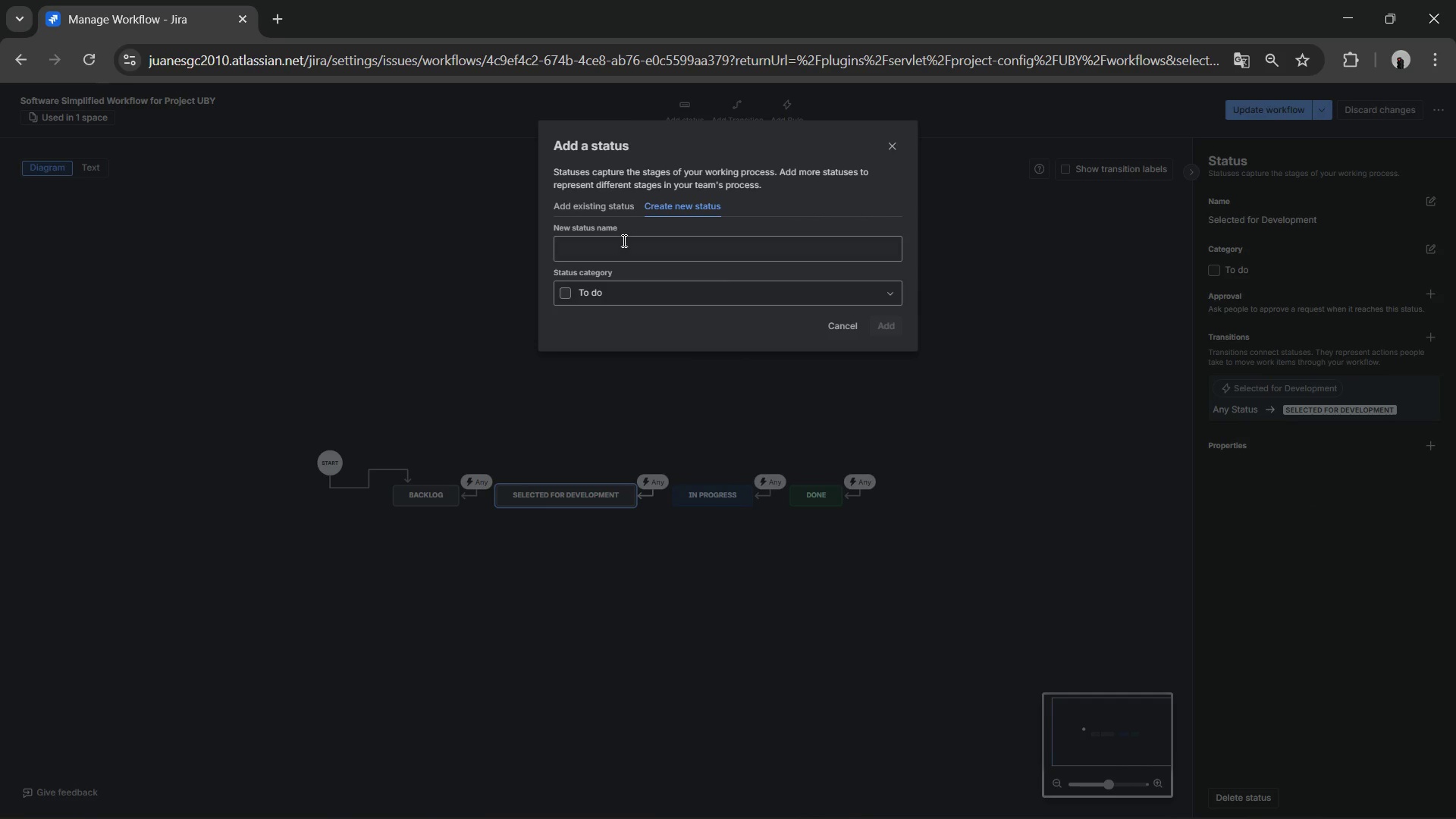 
left_click([623, 240])
 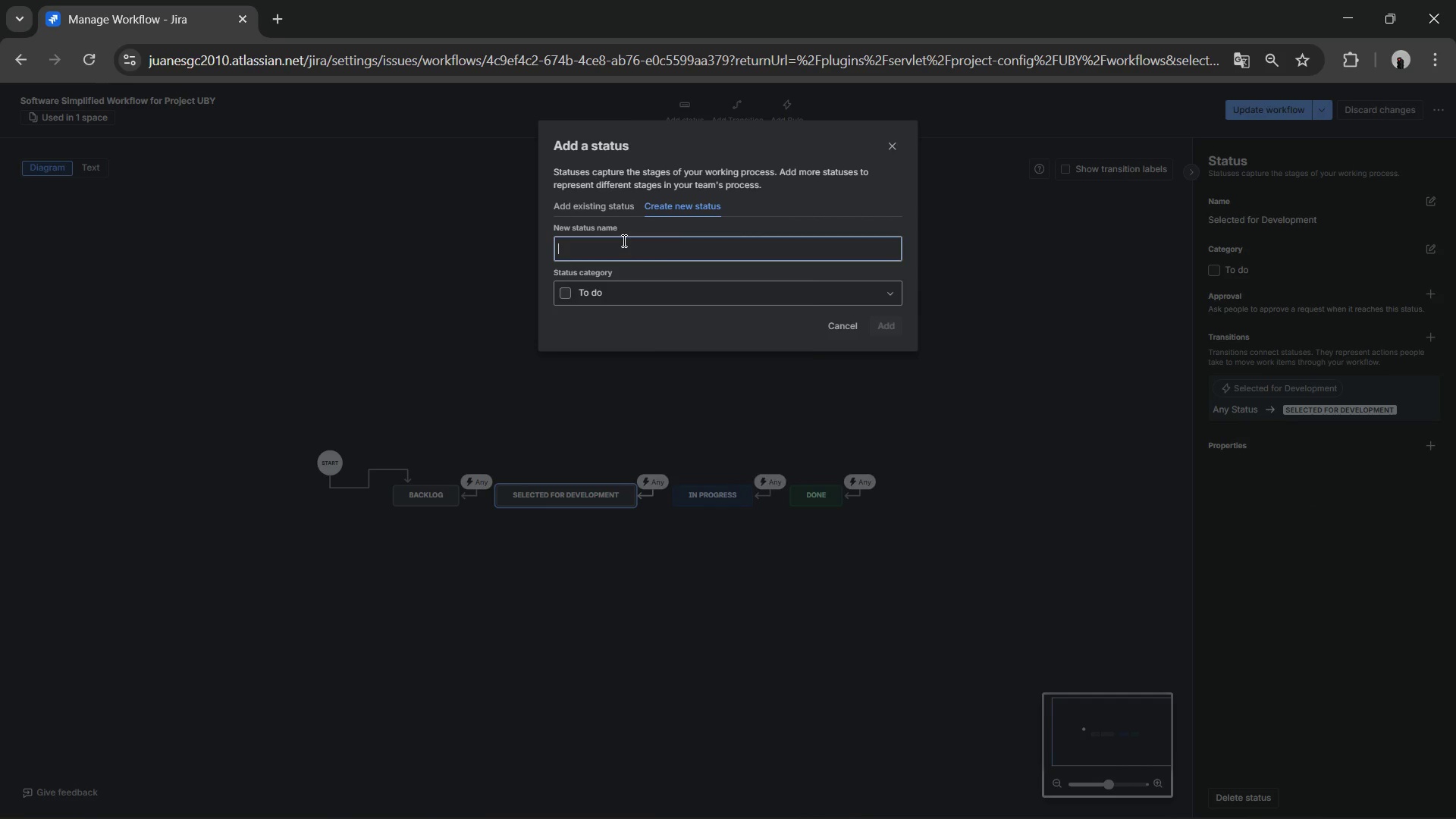 
key(Control+ControlLeft)
 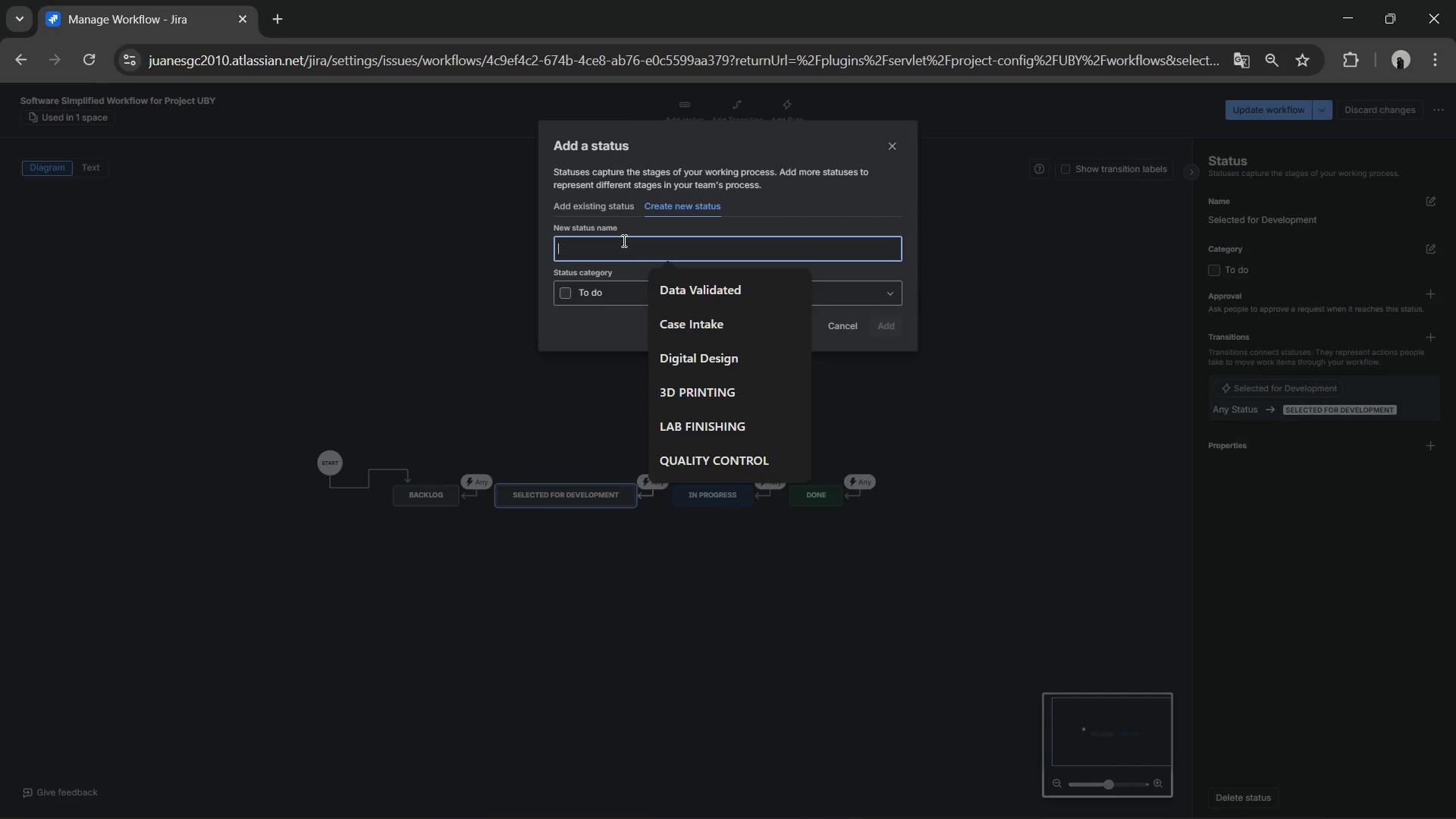 
key(Control+V)
 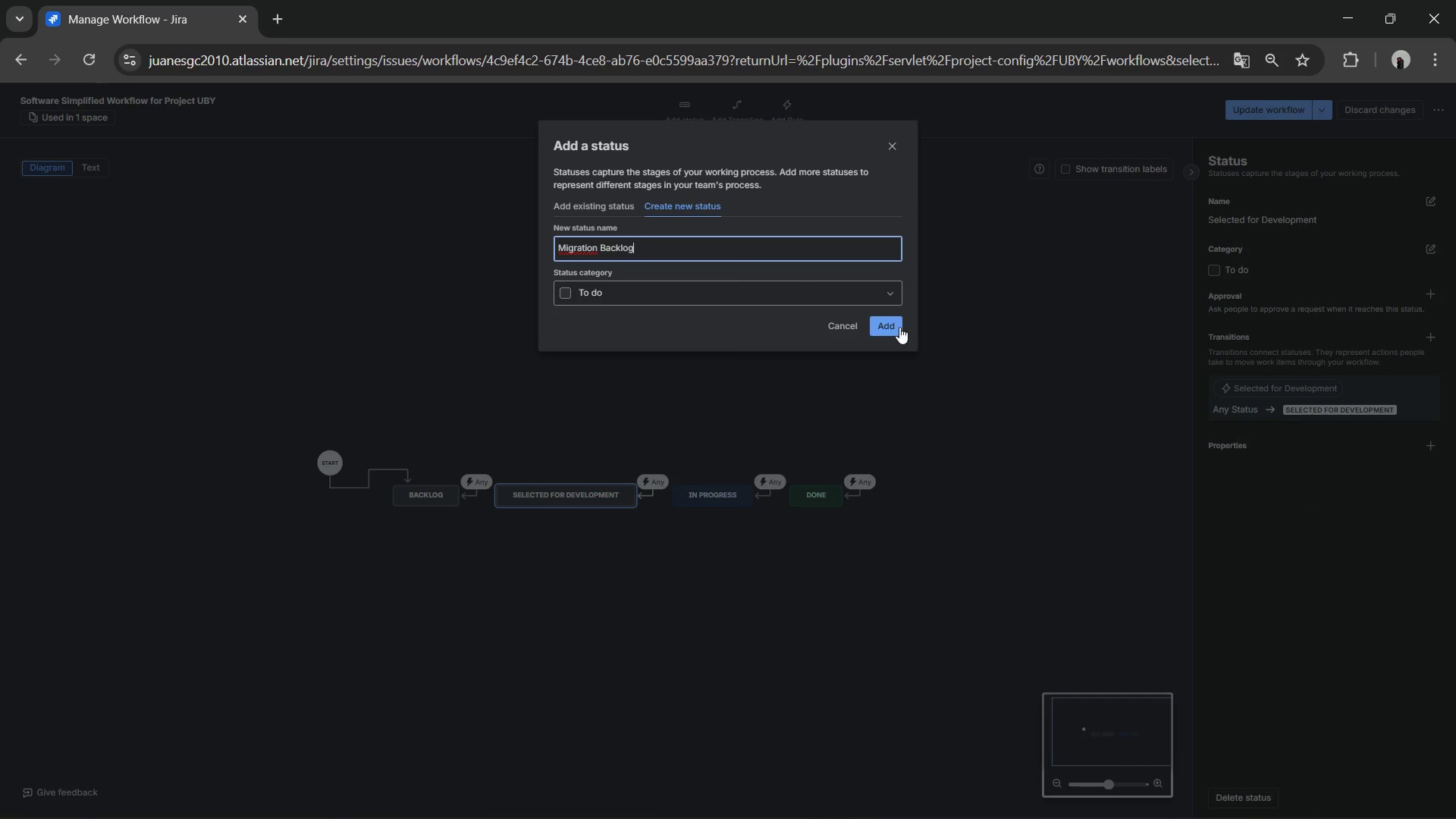 
left_click([898, 327])
 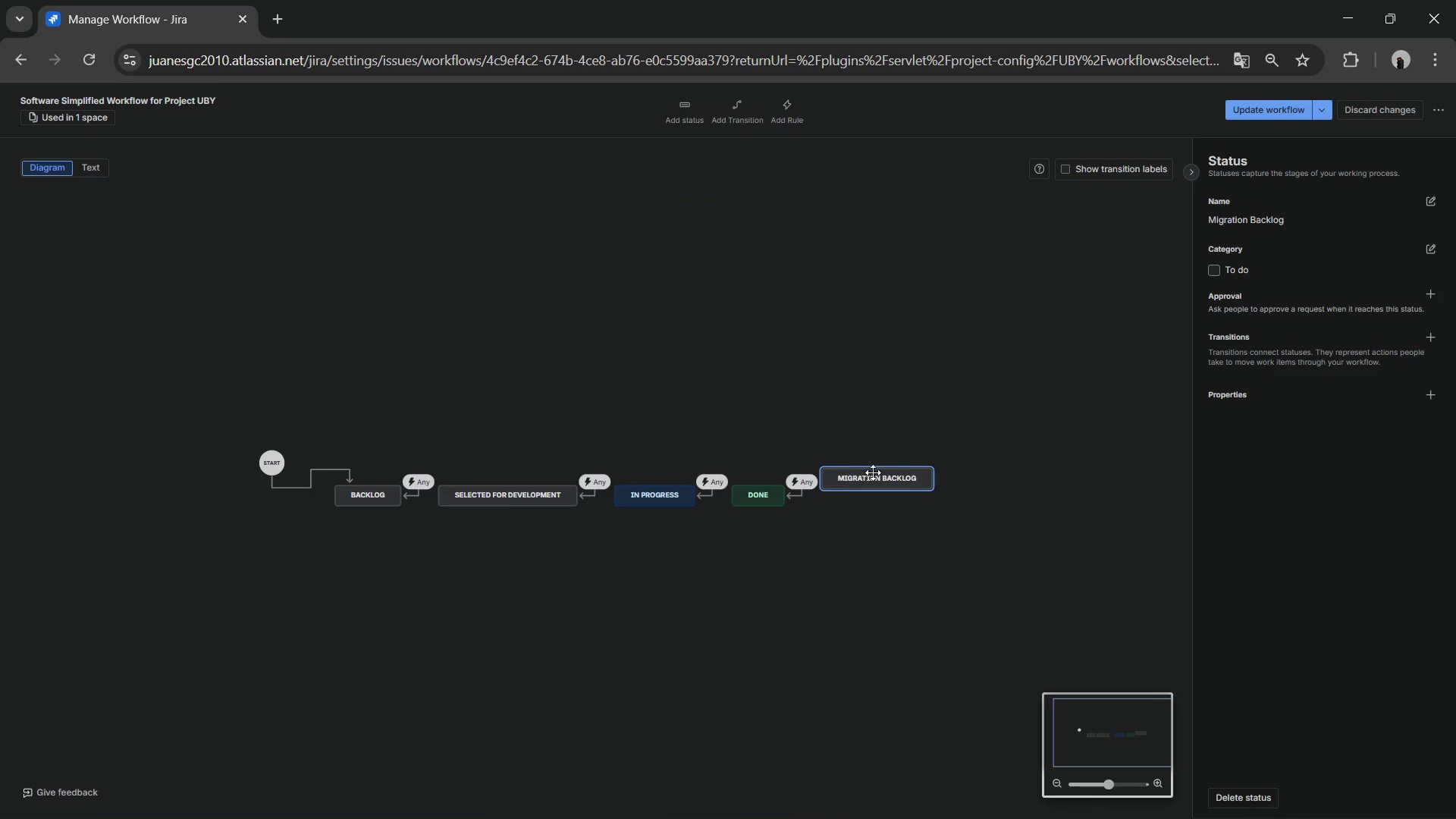 
left_click_drag(start_coordinate=[871, 479], to_coordinate=[560, 375])
 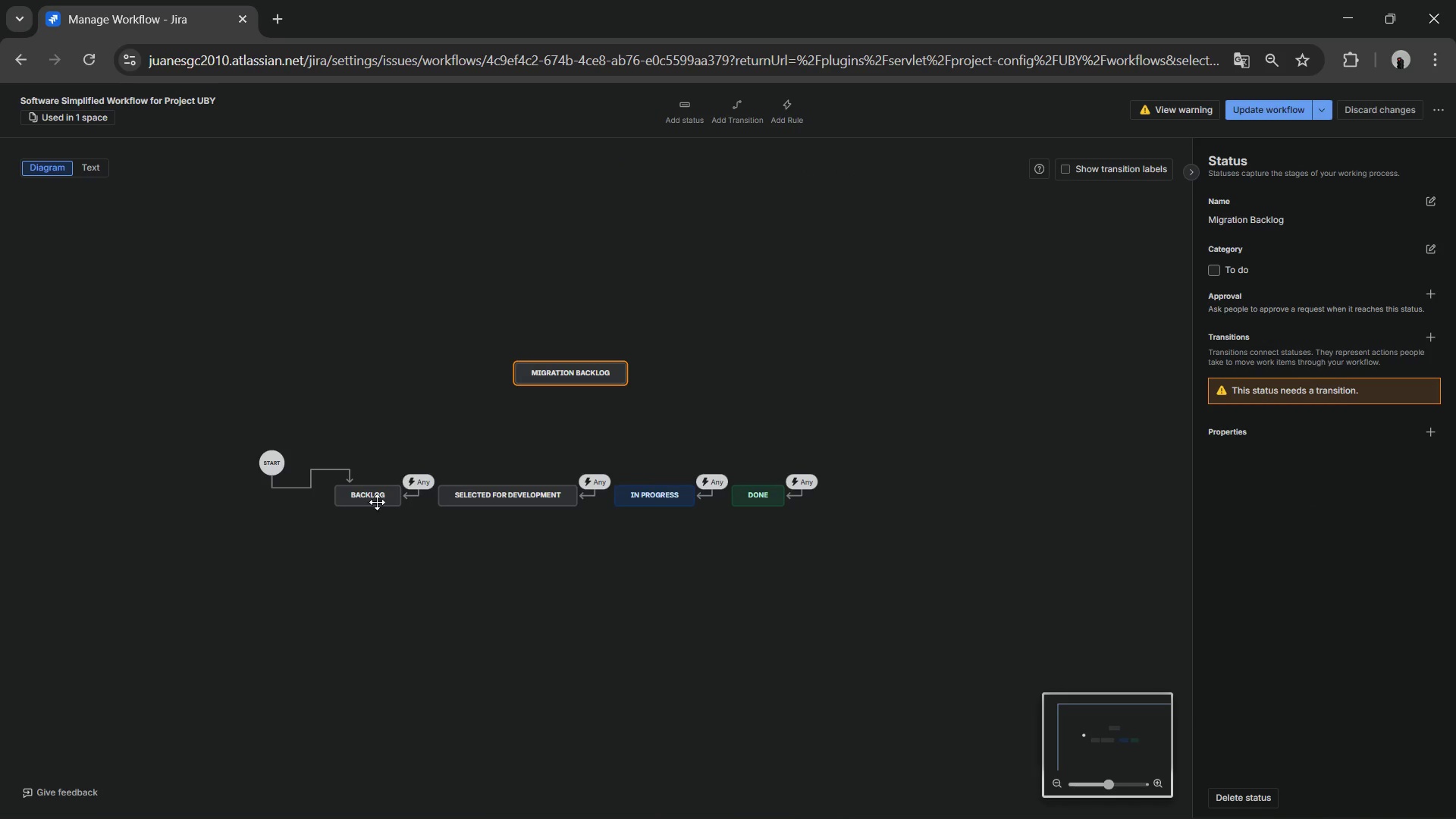 
left_click([378, 493])
 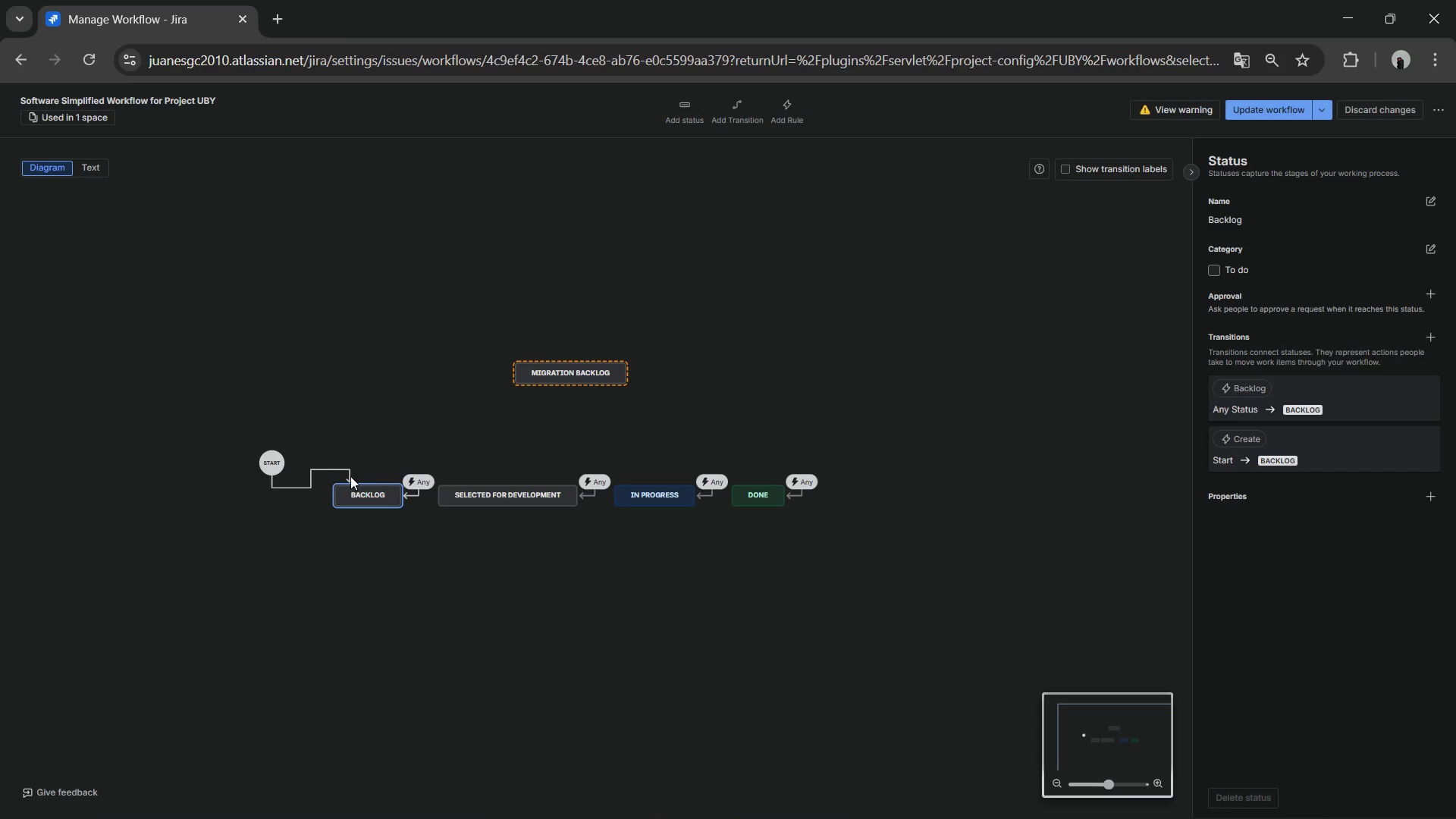 
left_click([350, 469])
 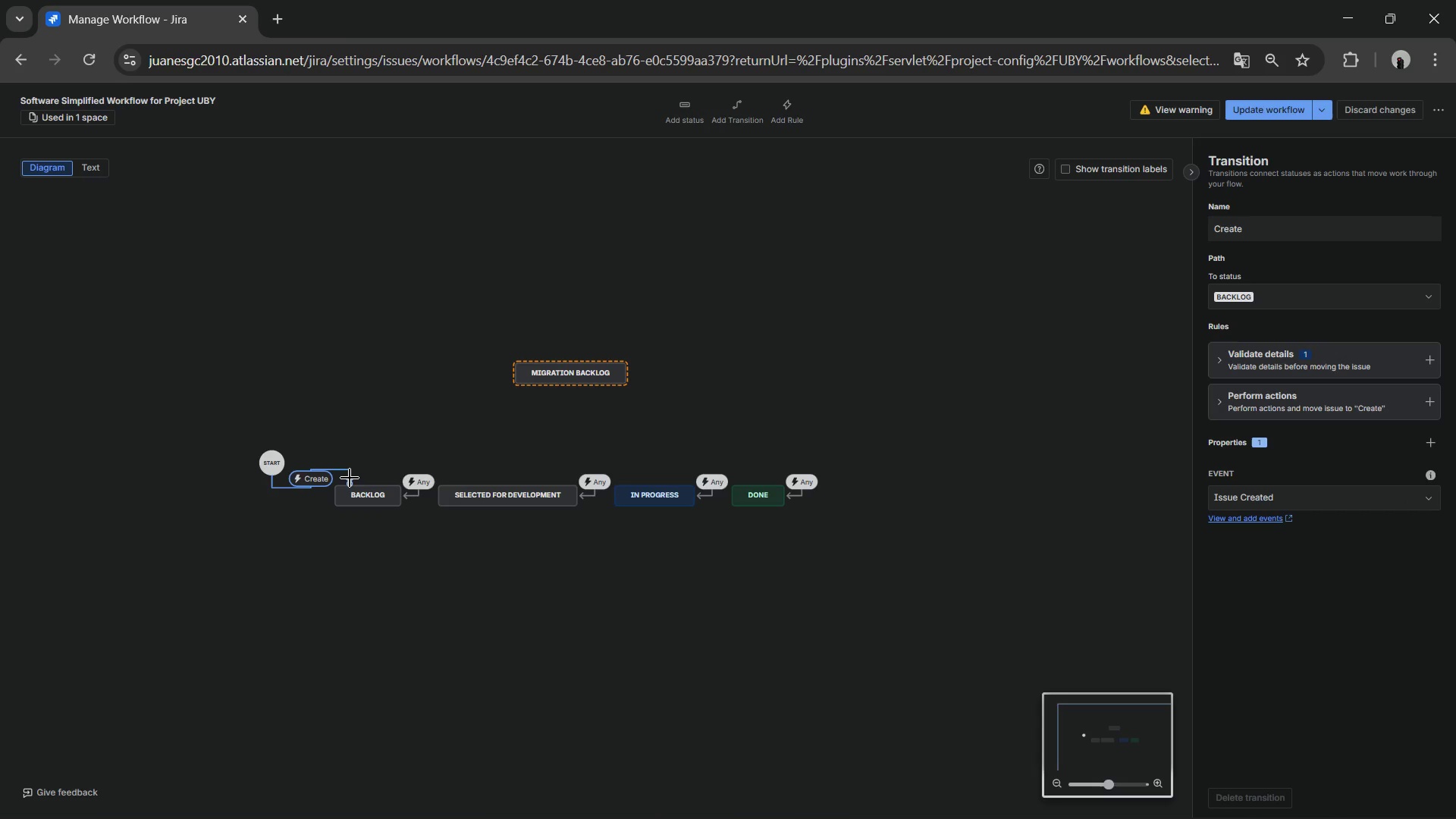 
left_click_drag(start_coordinate=[350, 478], to_coordinate=[513, 373])
 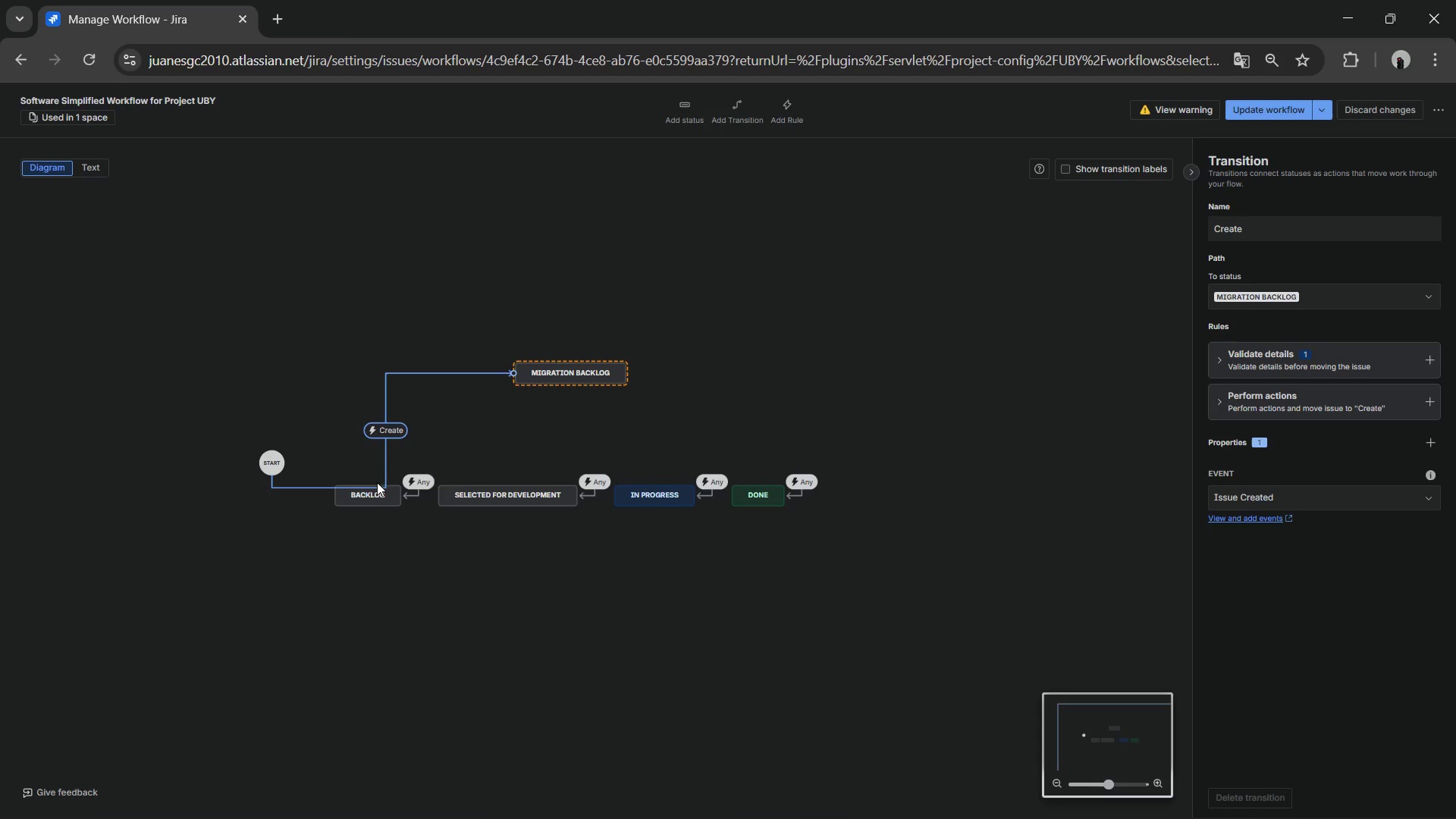 
left_click([372, 493])
 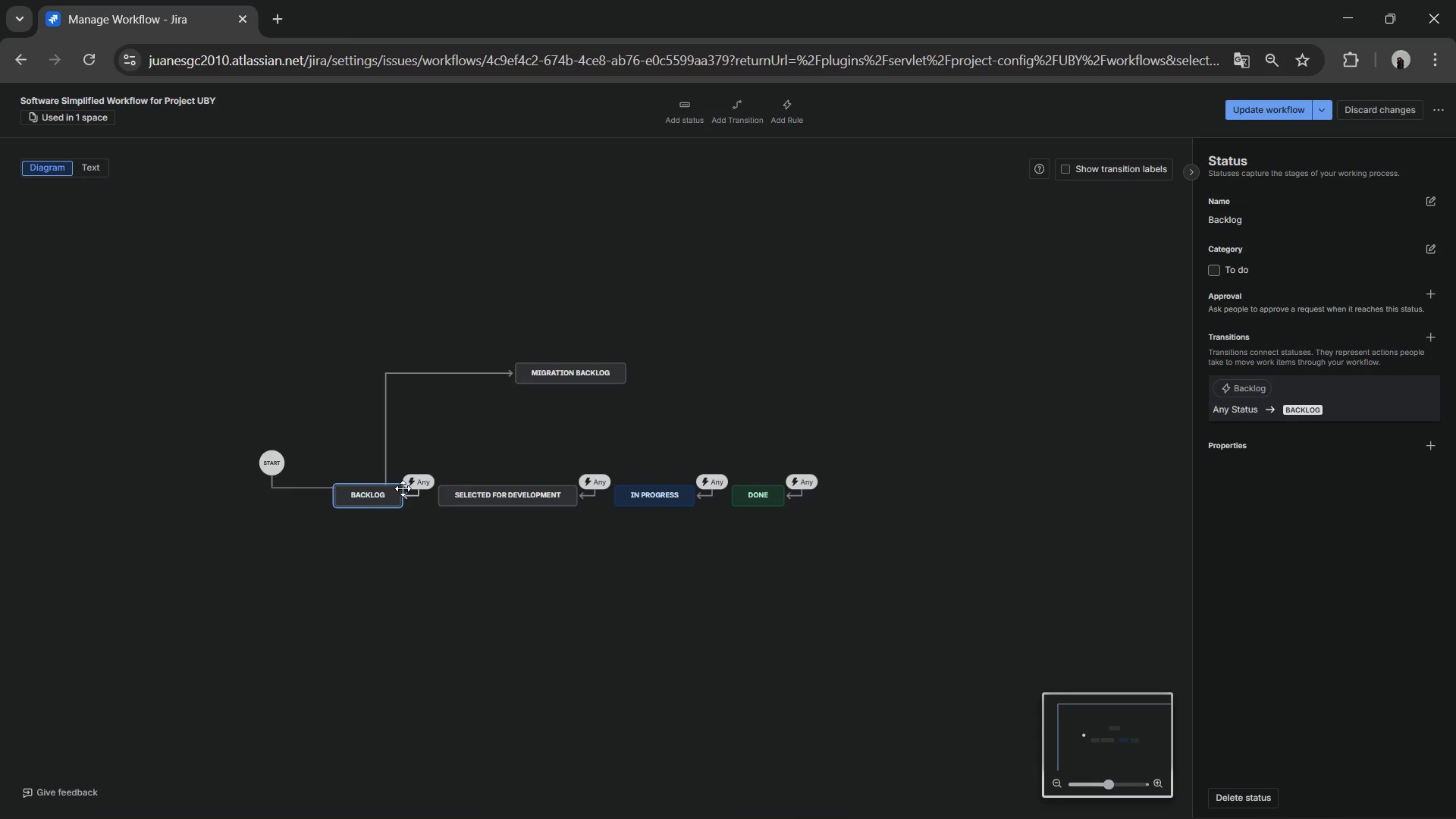 
key(Delete)
 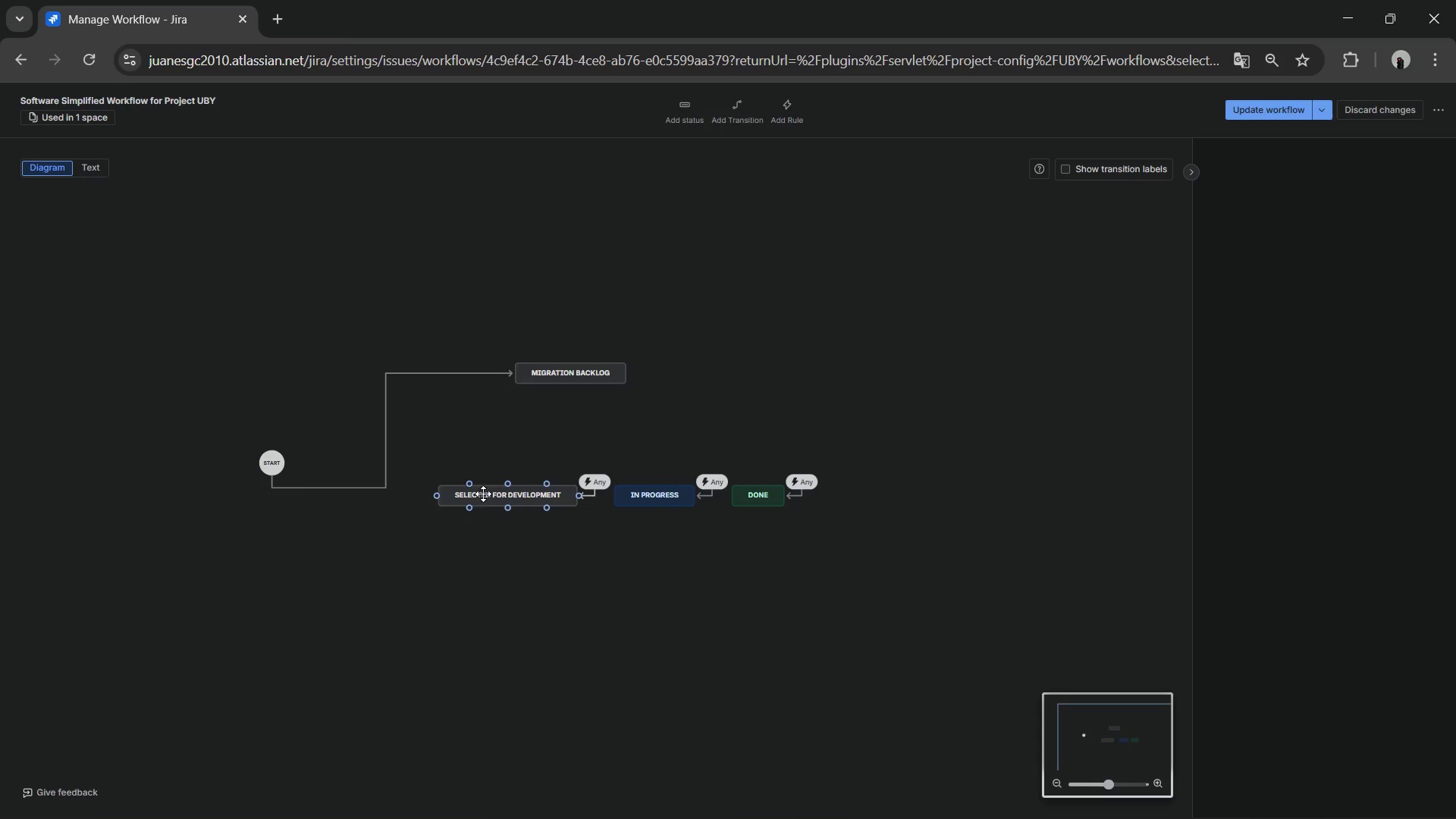 
left_click([486, 494])
 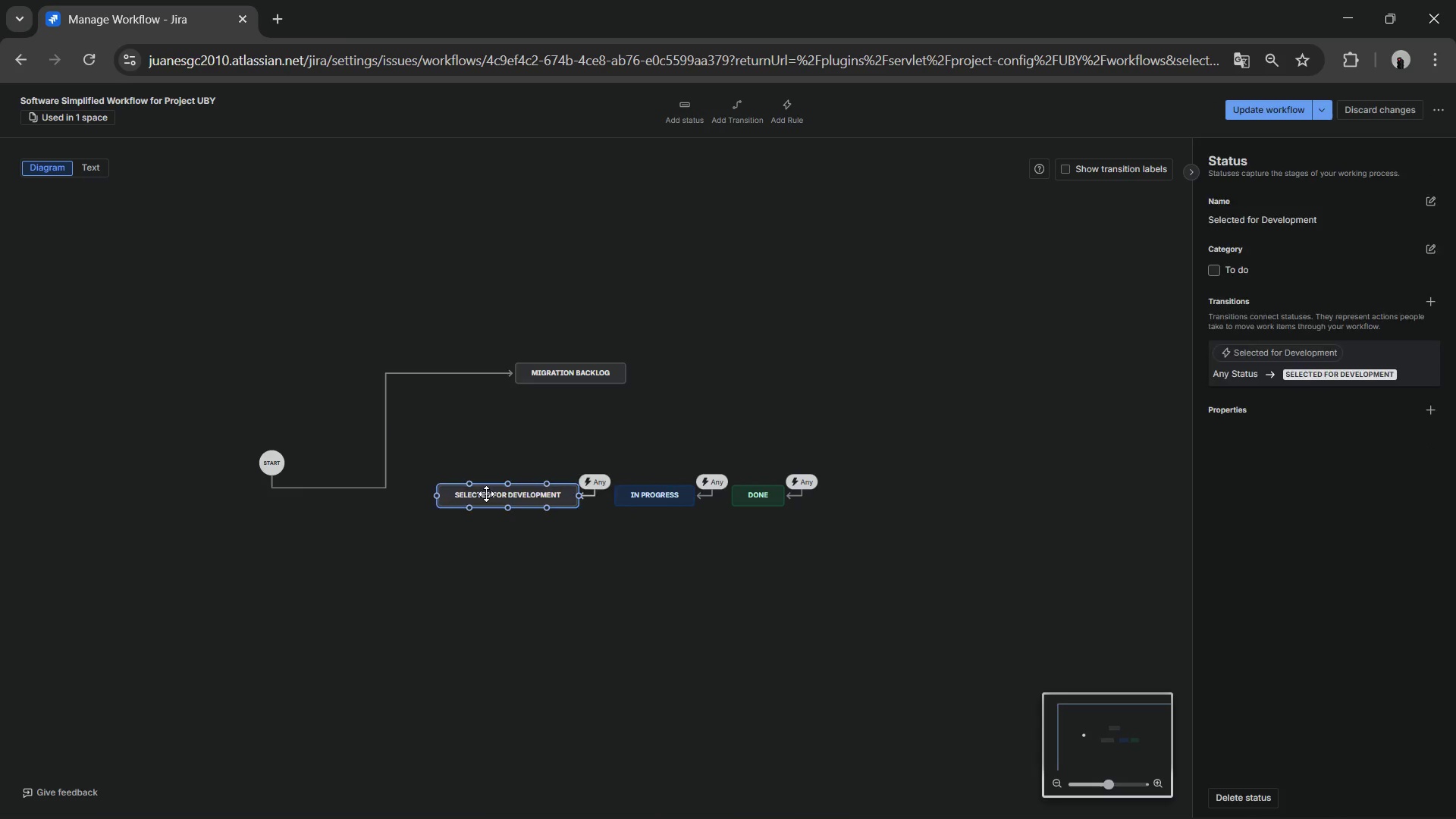 
key(Delete)
 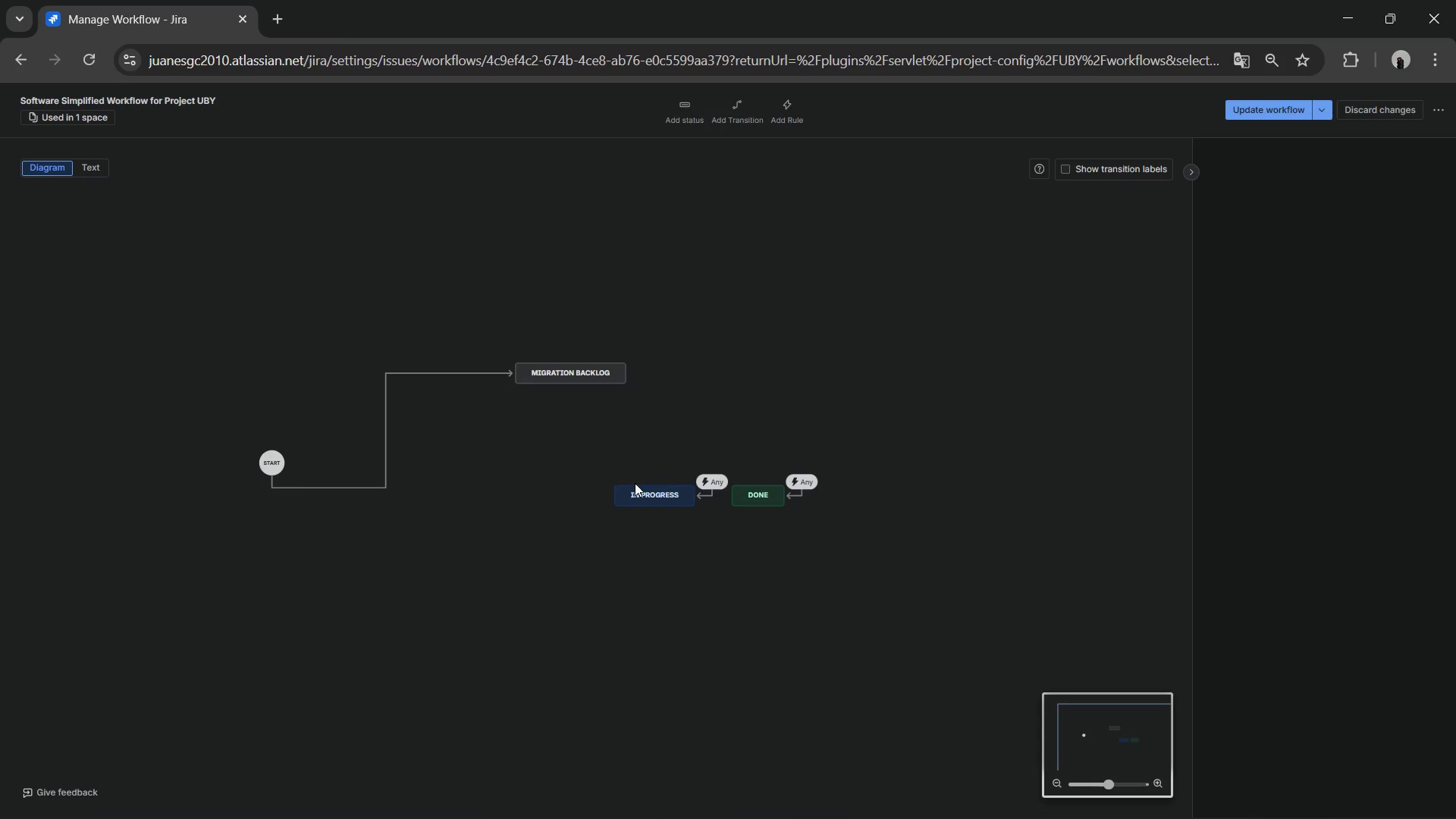 
key(Delete)
 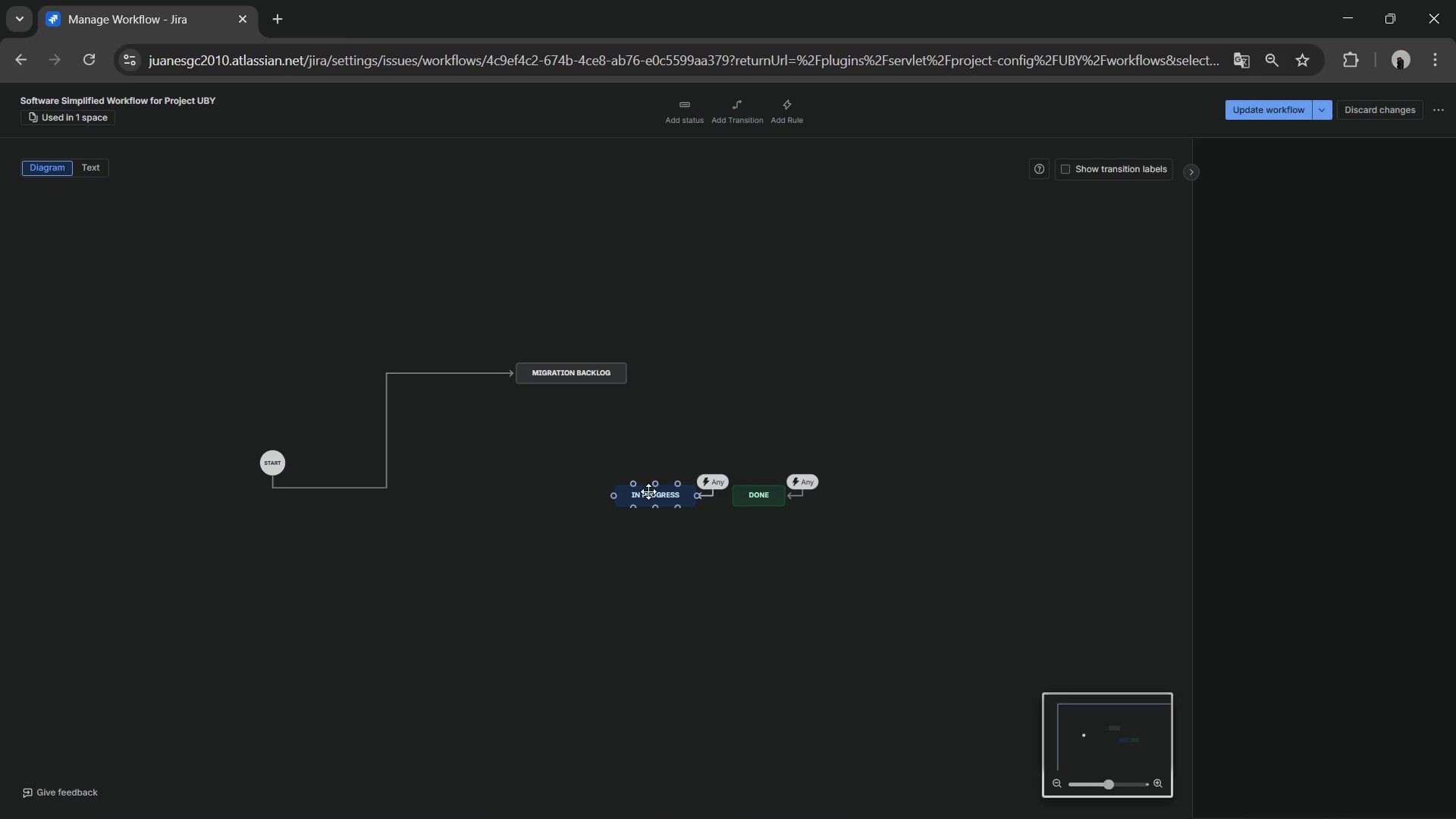 
left_click([648, 491])
 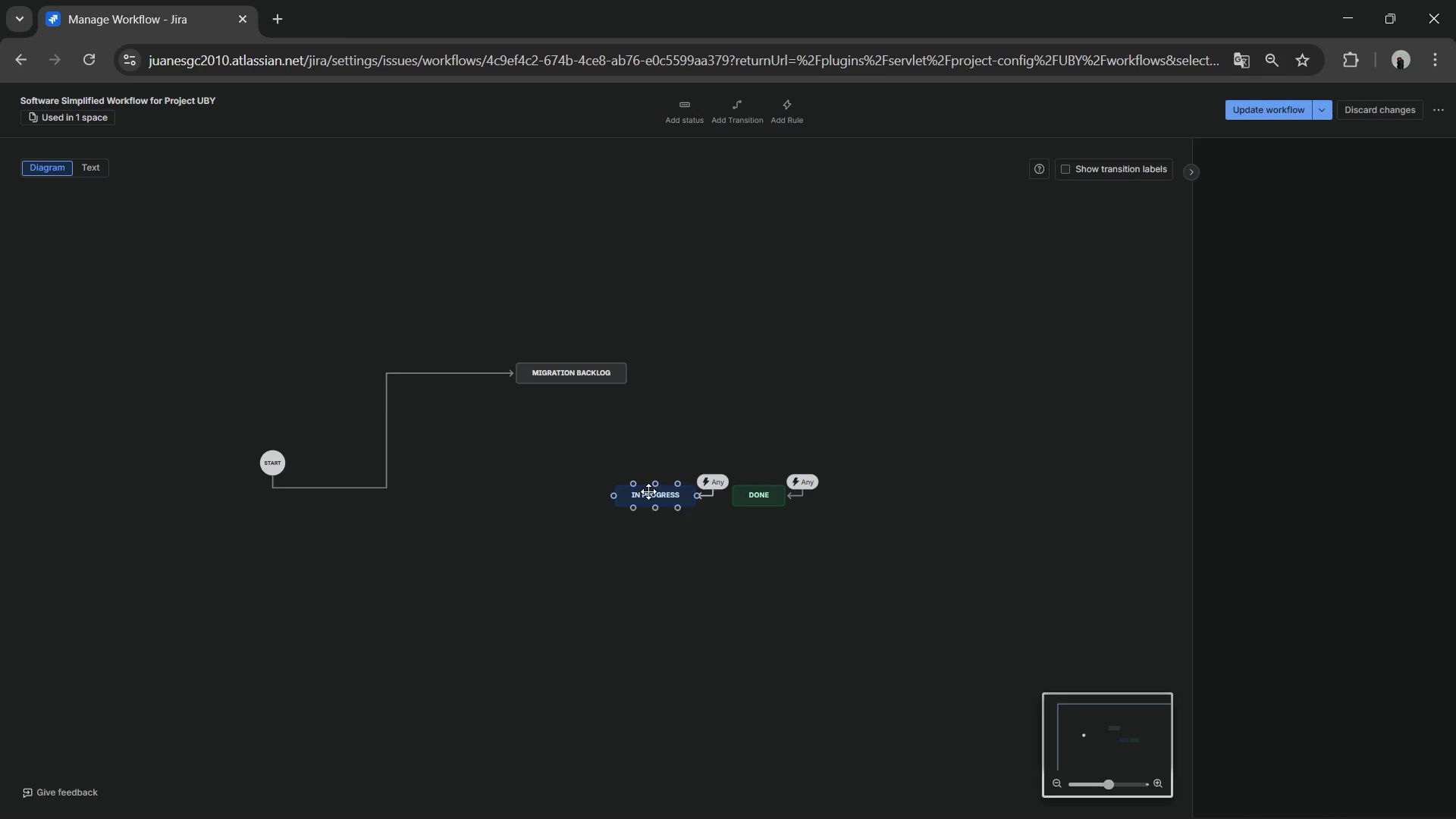 
key(Delete)
 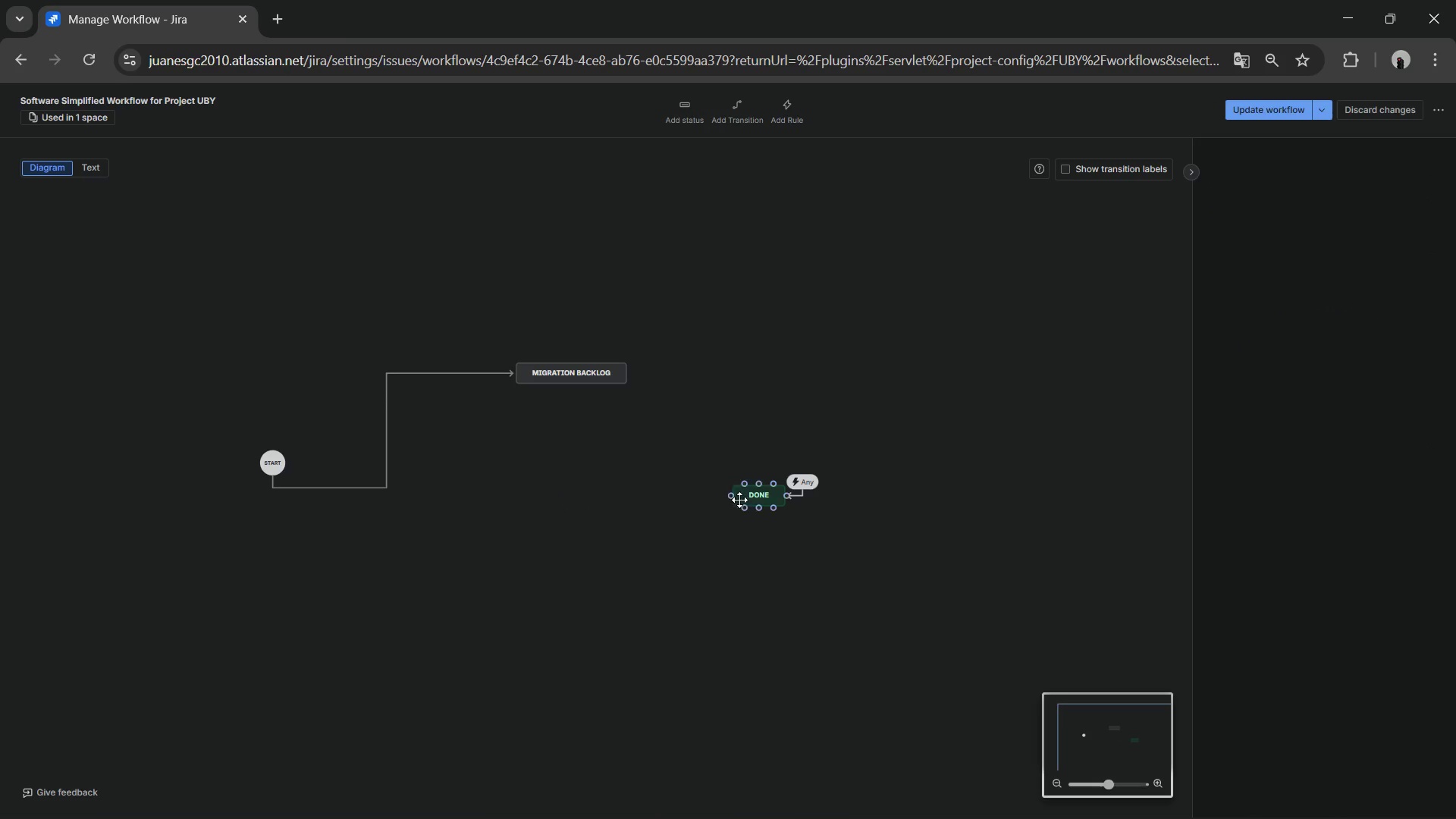 
left_click([751, 500])
 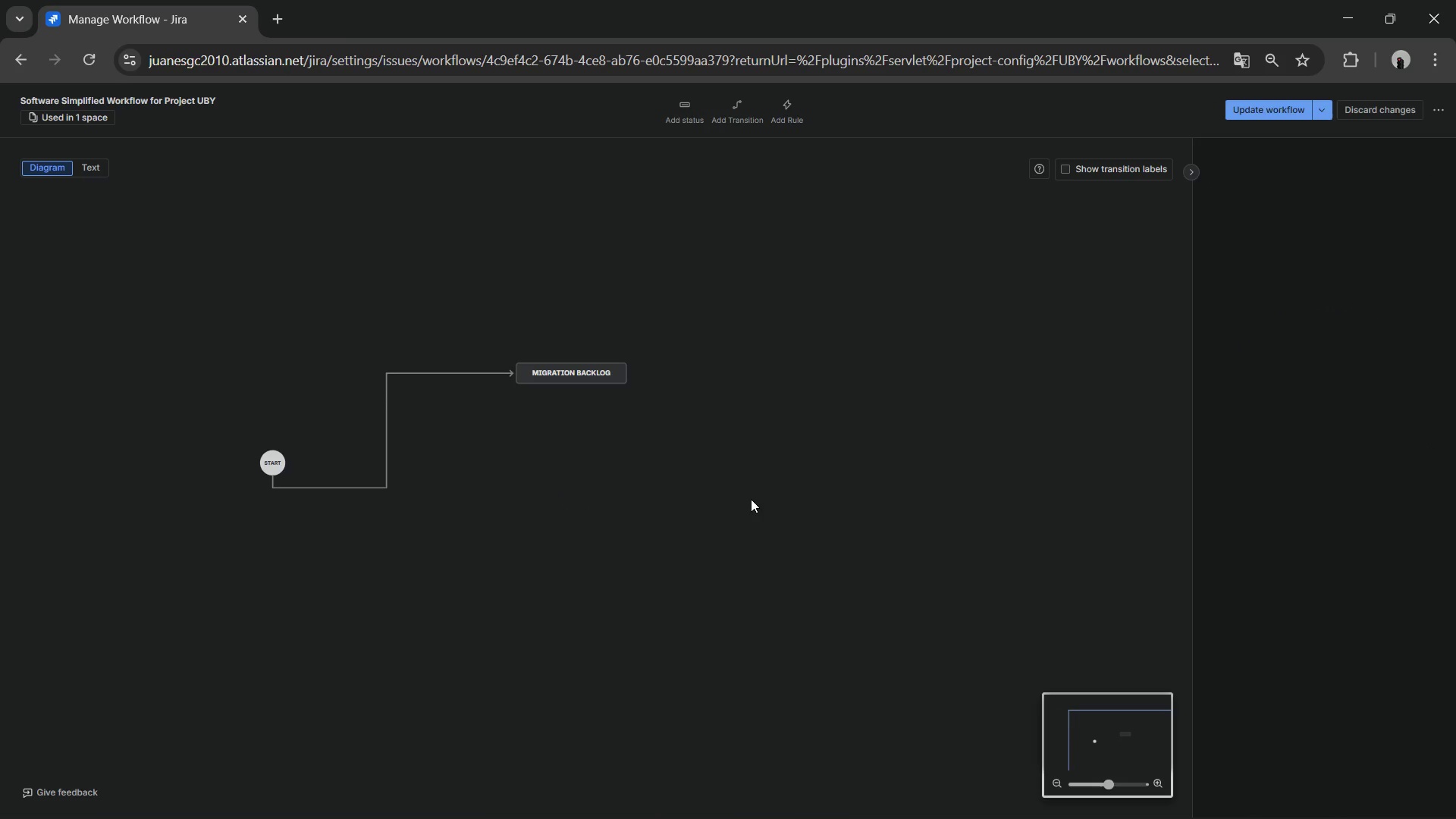 
key(Delete)
 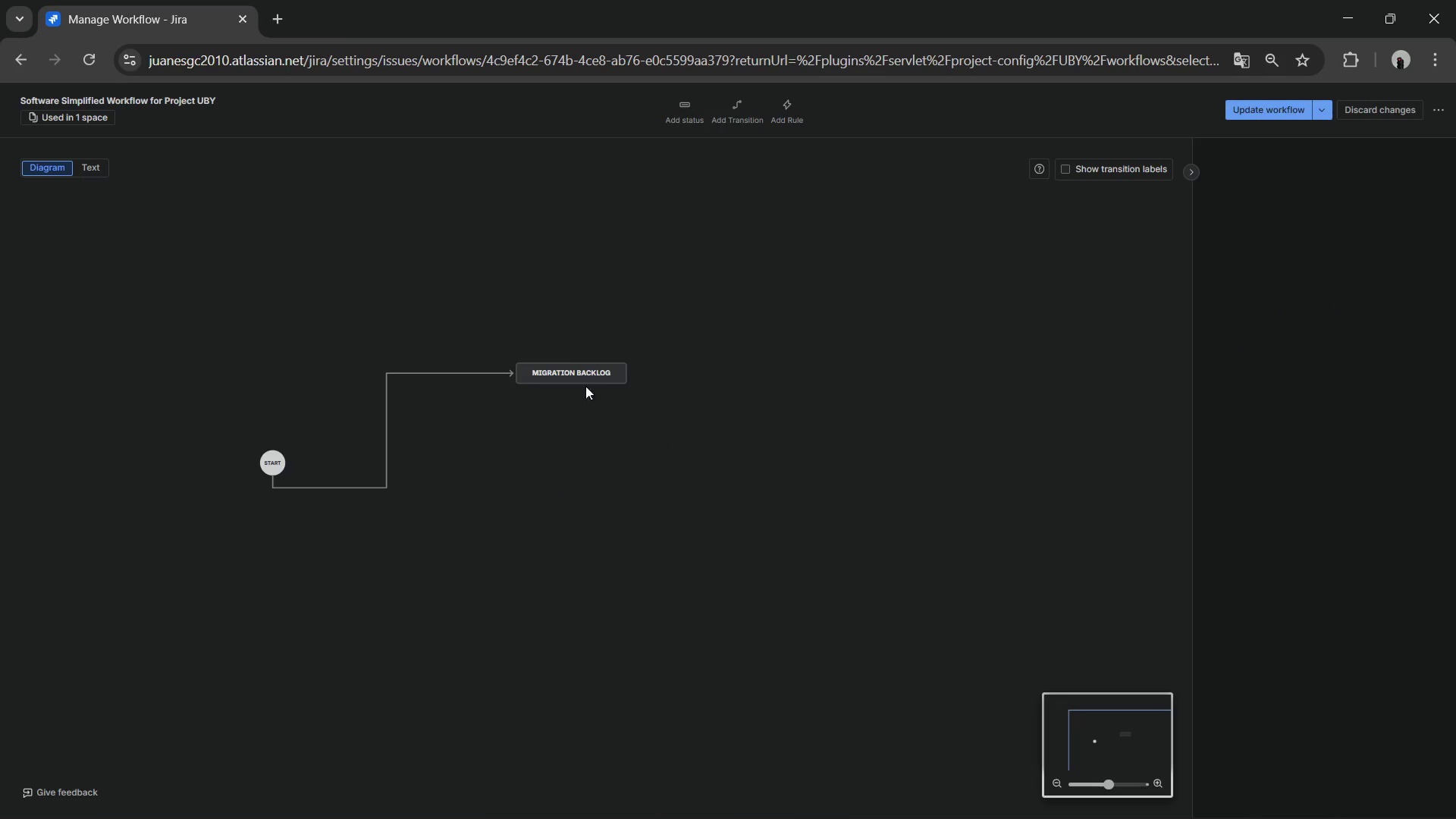 
left_click_drag(start_coordinate=[573, 376], to_coordinate=[497, 469])
 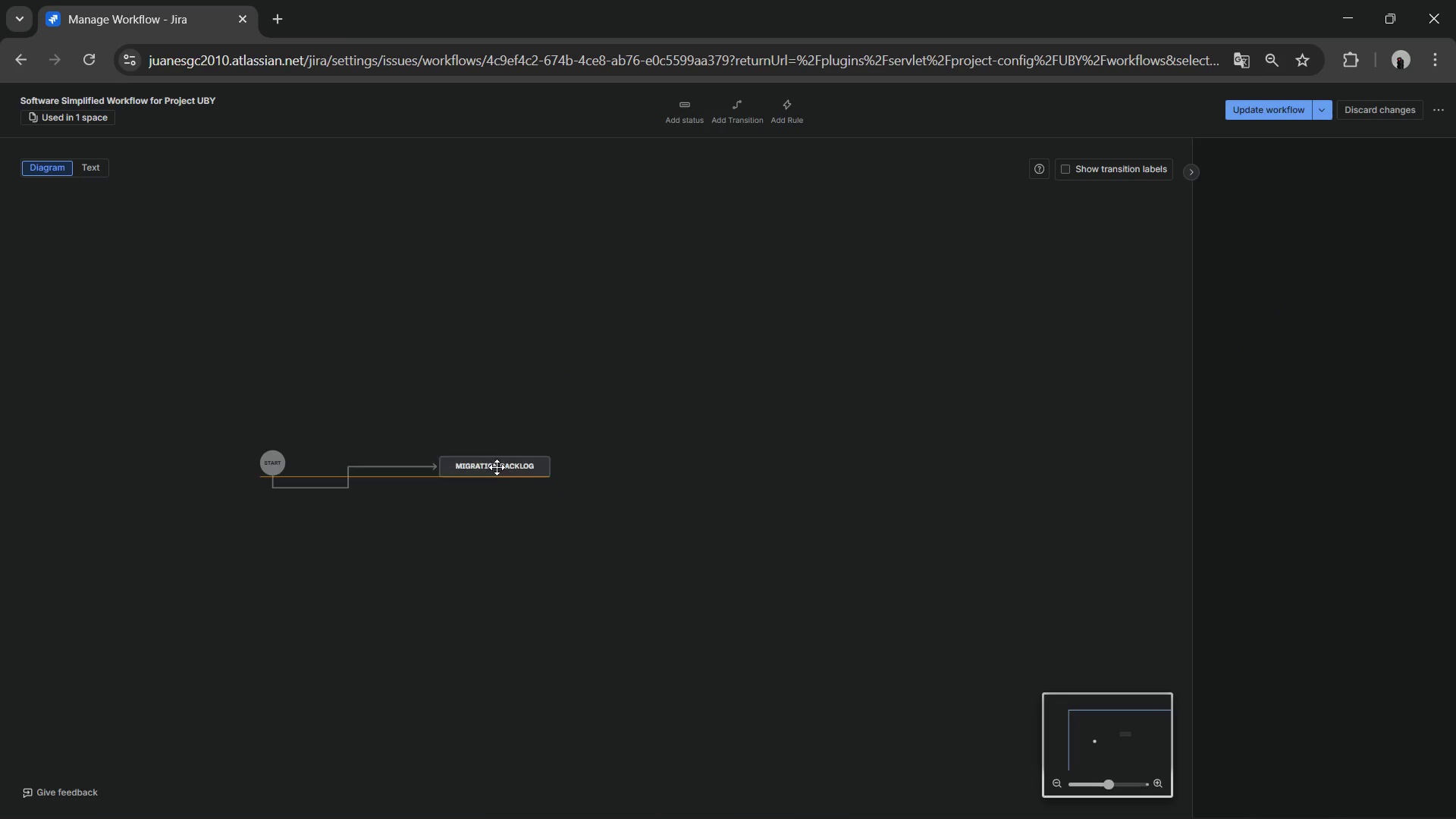 
key(Alt+AltLeft)
 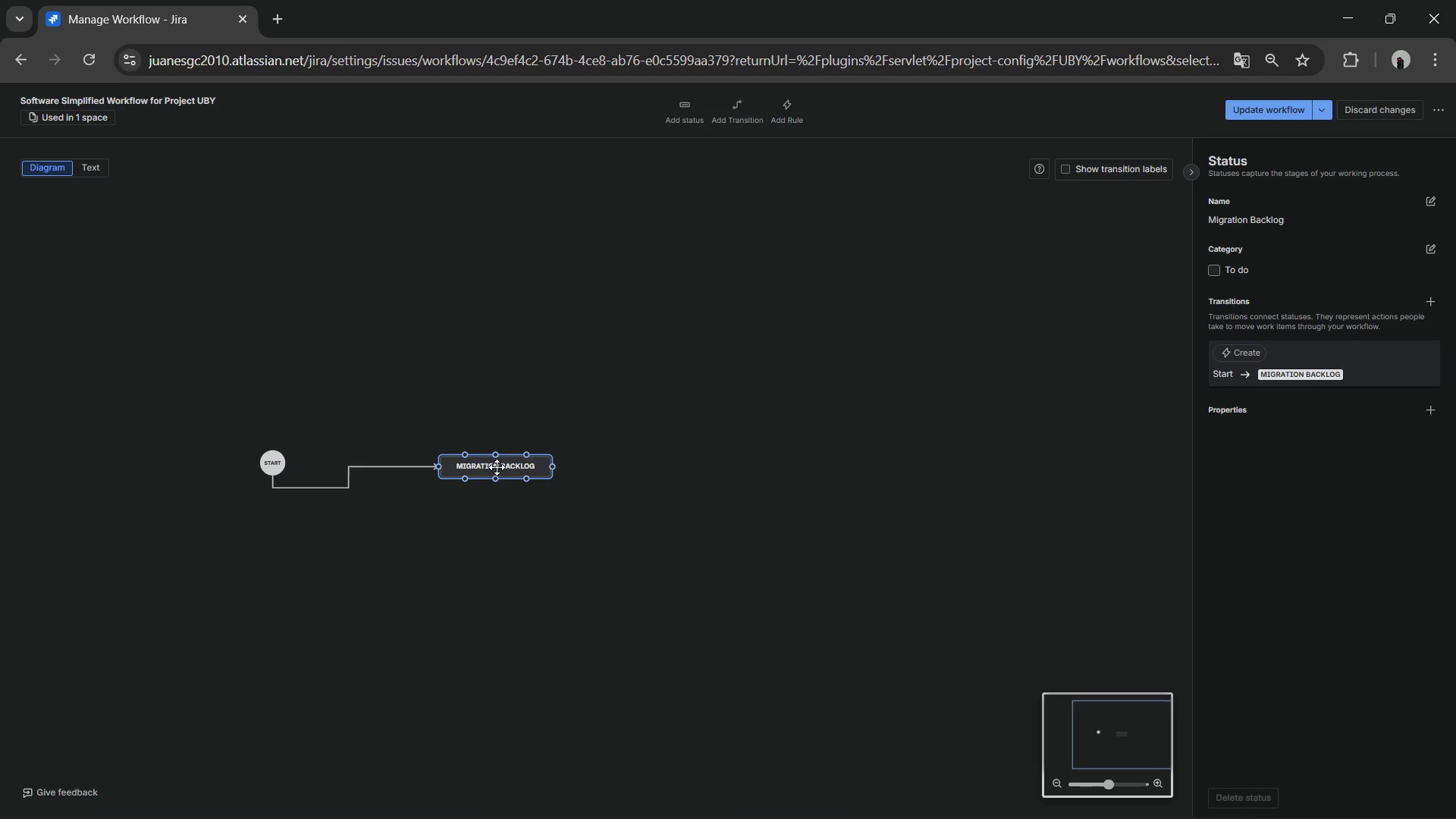 
key(Alt+Tab)